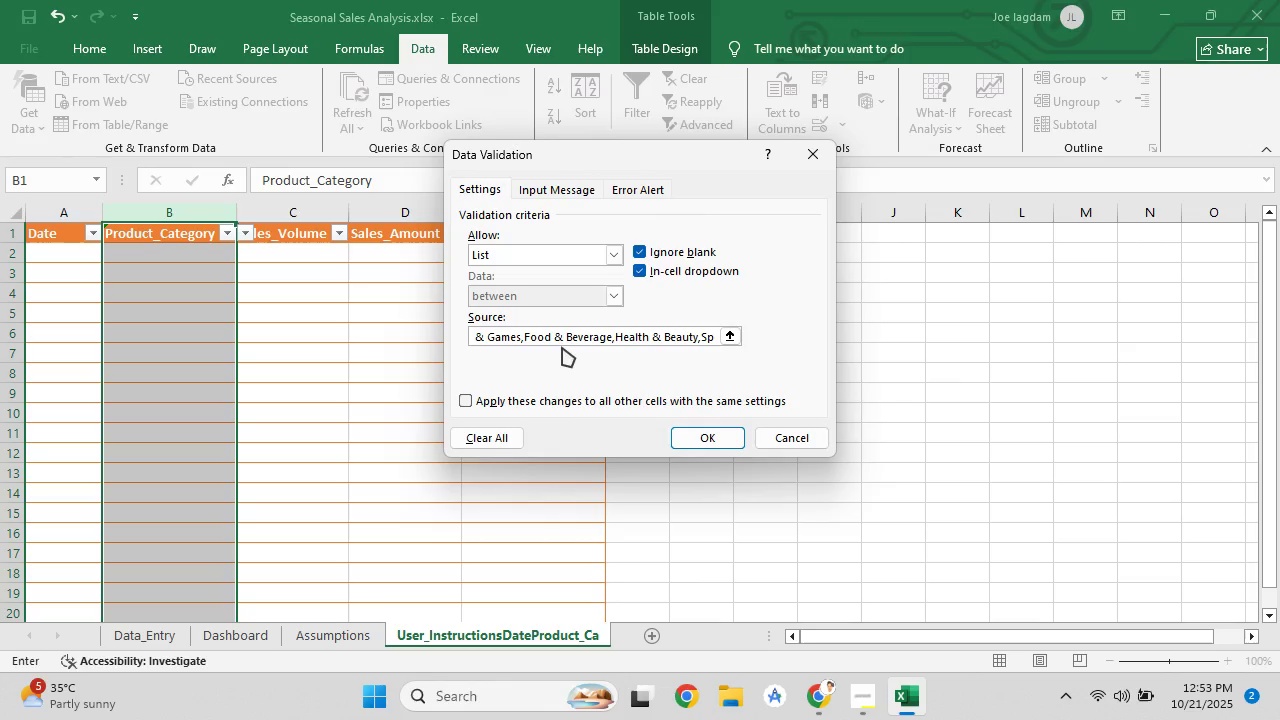 
left_click_drag(start_coordinate=[559, 335], to_coordinate=[448, 335])
 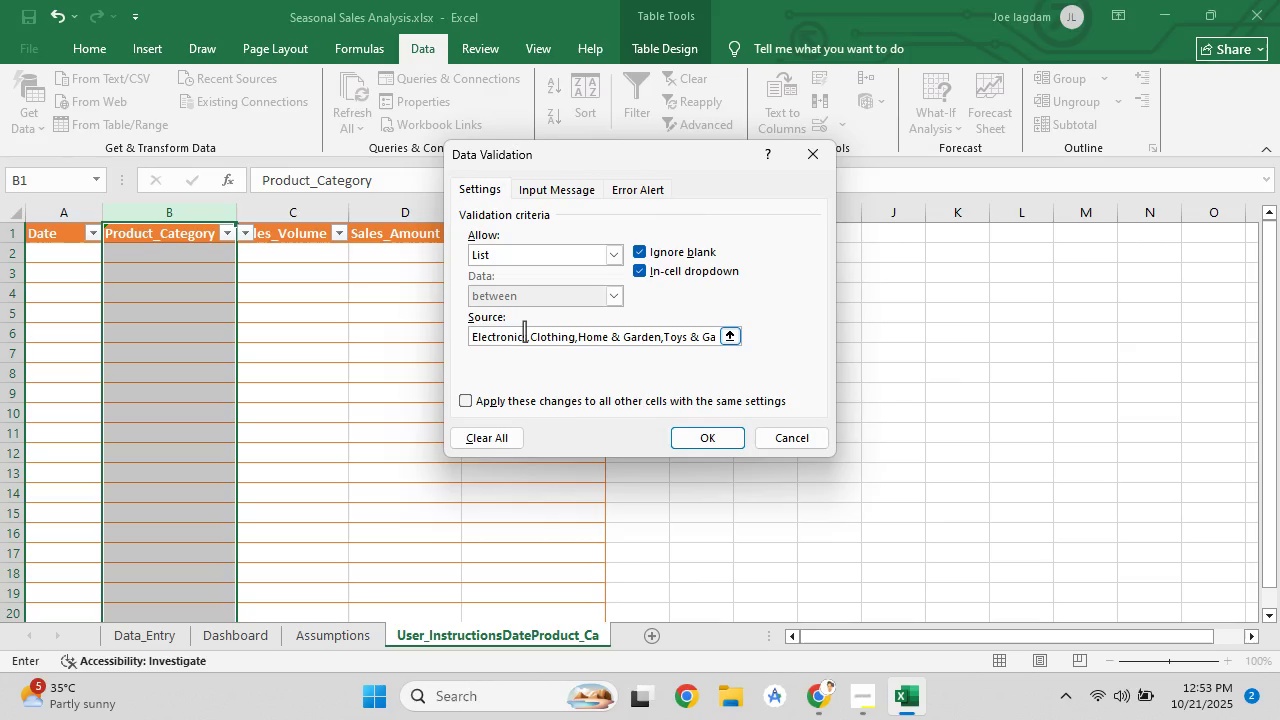 
left_click([524, 331])
 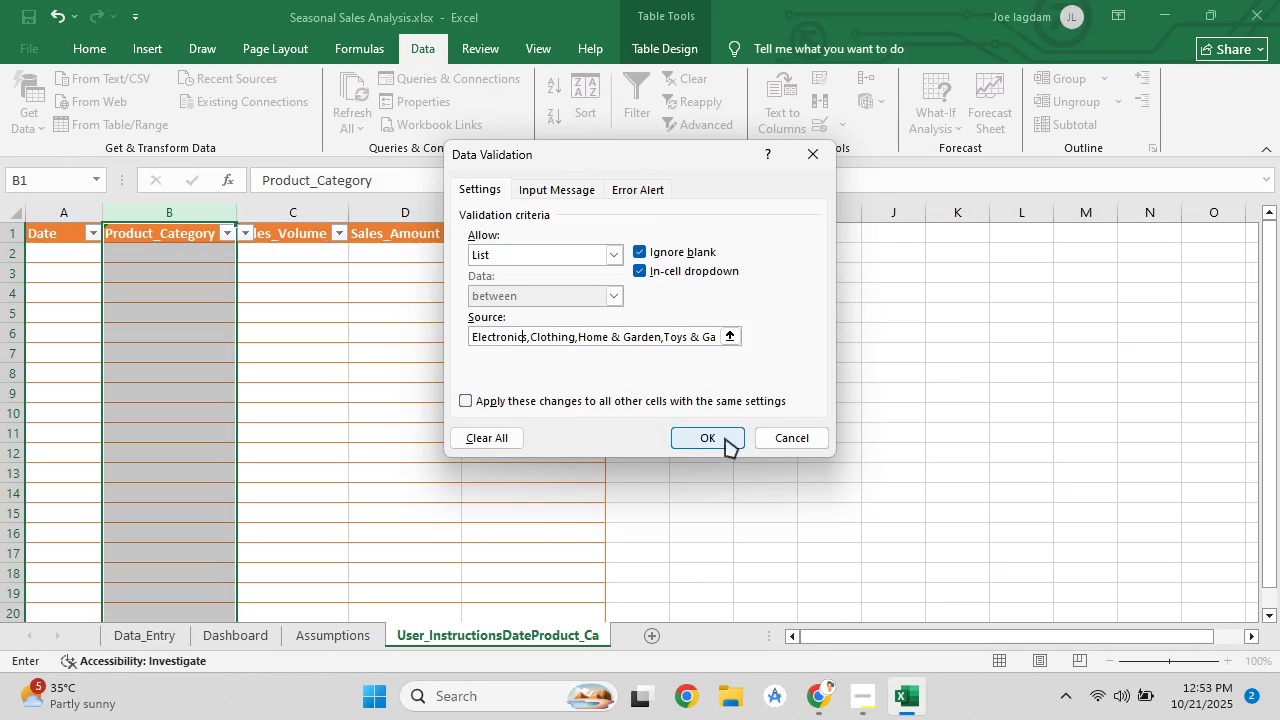 
left_click([725, 438])
 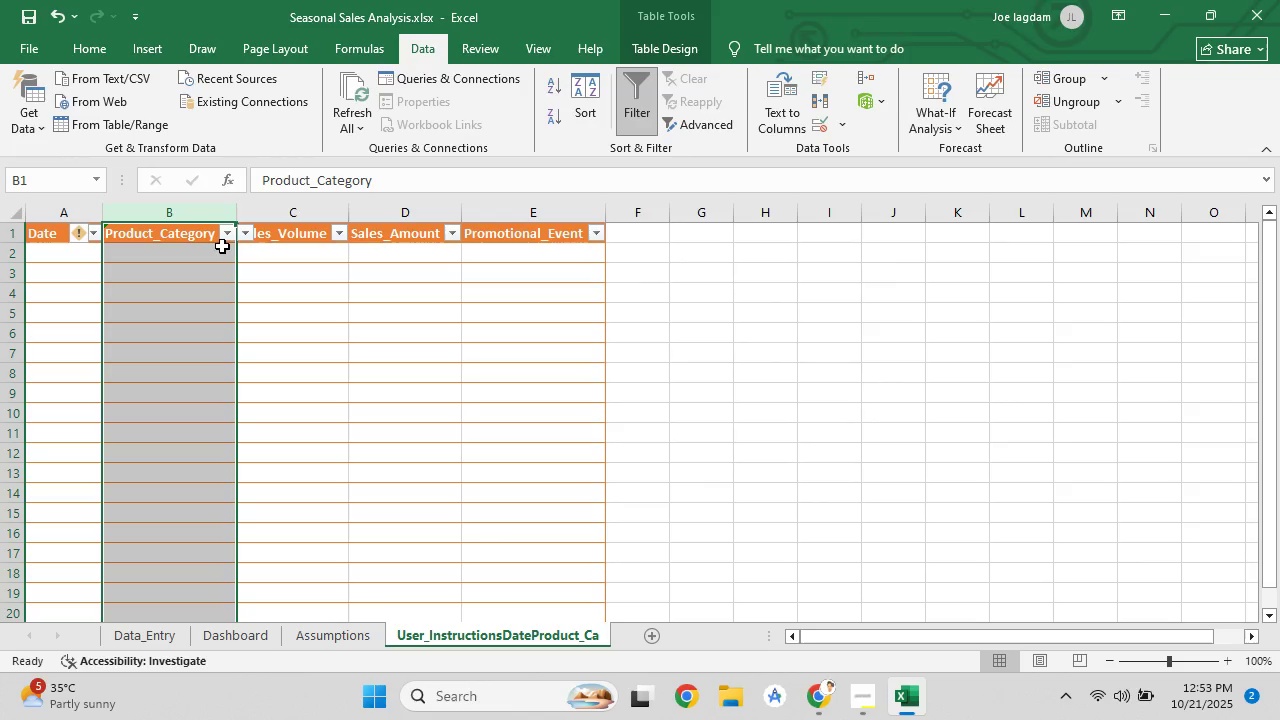 
left_click([219, 250])
 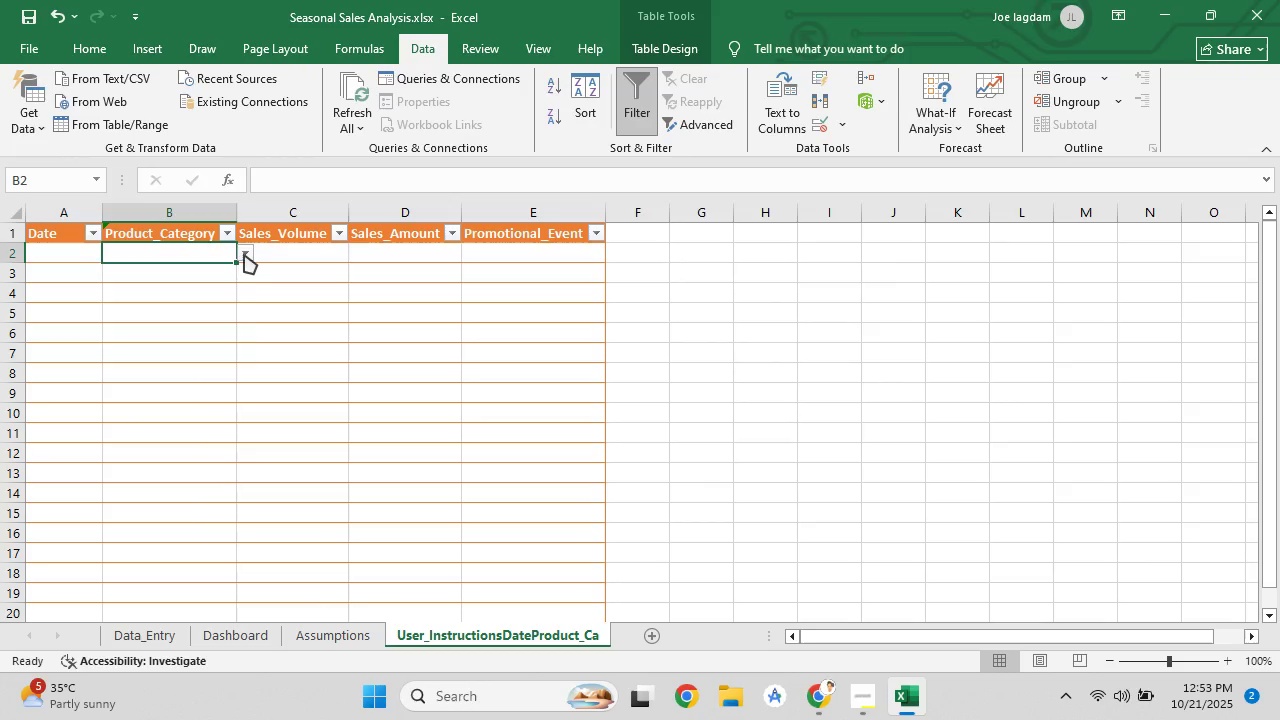 
left_click([244, 254])
 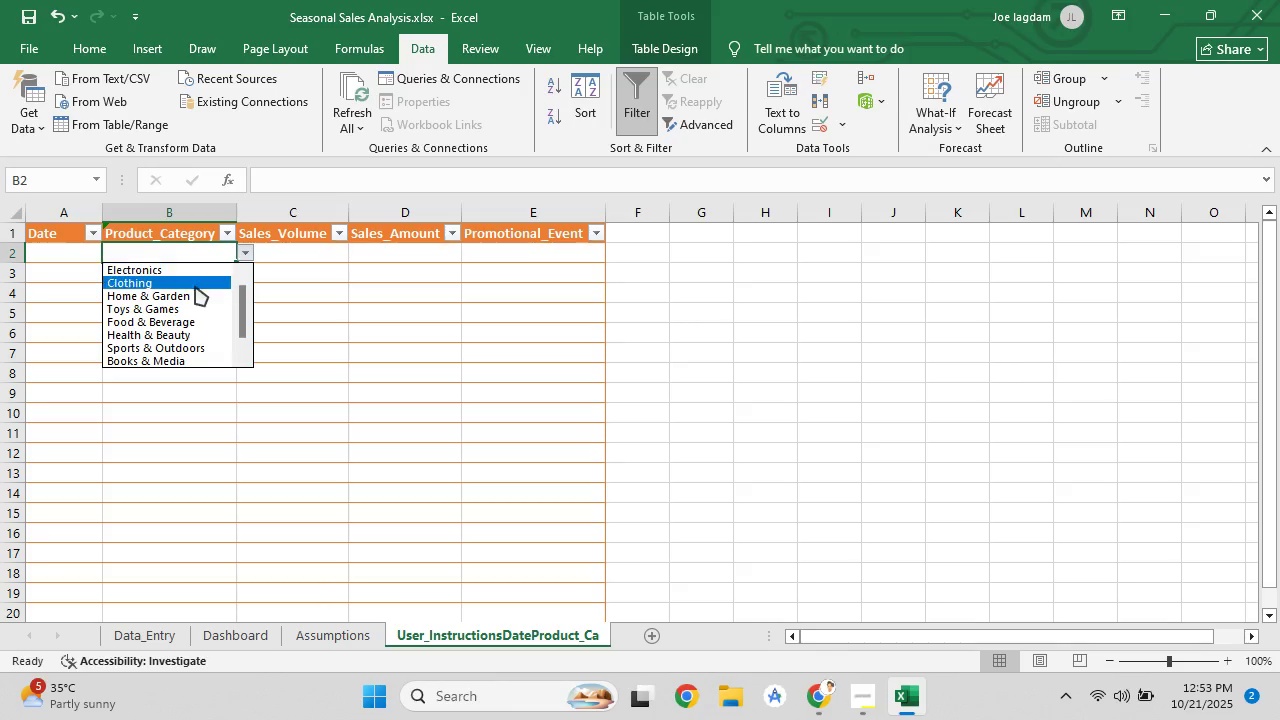 
scroll: coordinate [189, 292], scroll_direction: down, amount: 4.0
 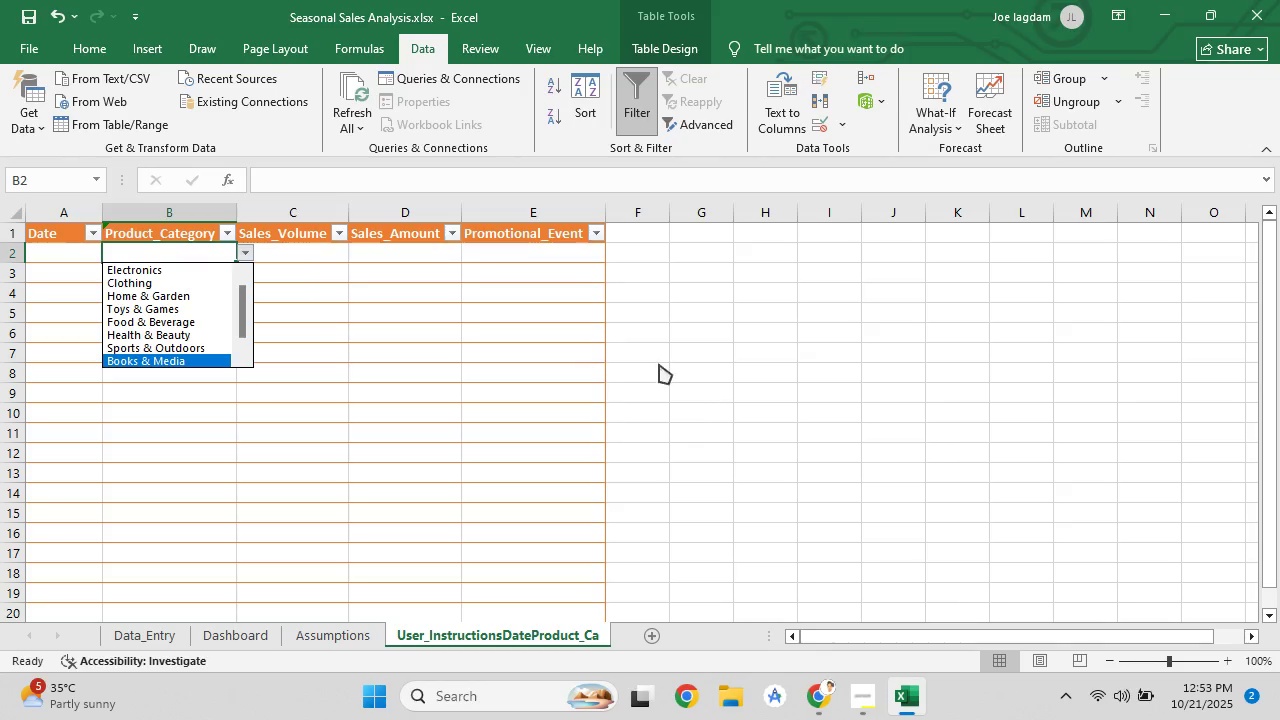 
left_click([720, 357])
 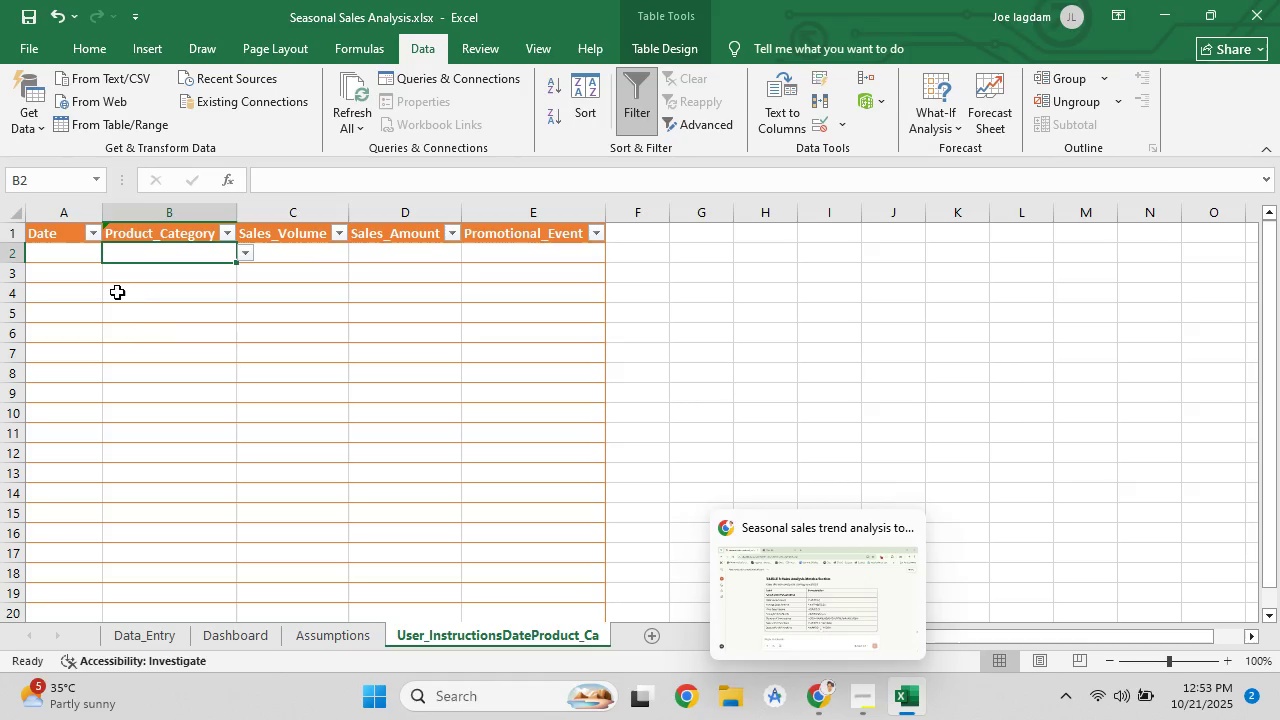 
left_click([75, 221])
 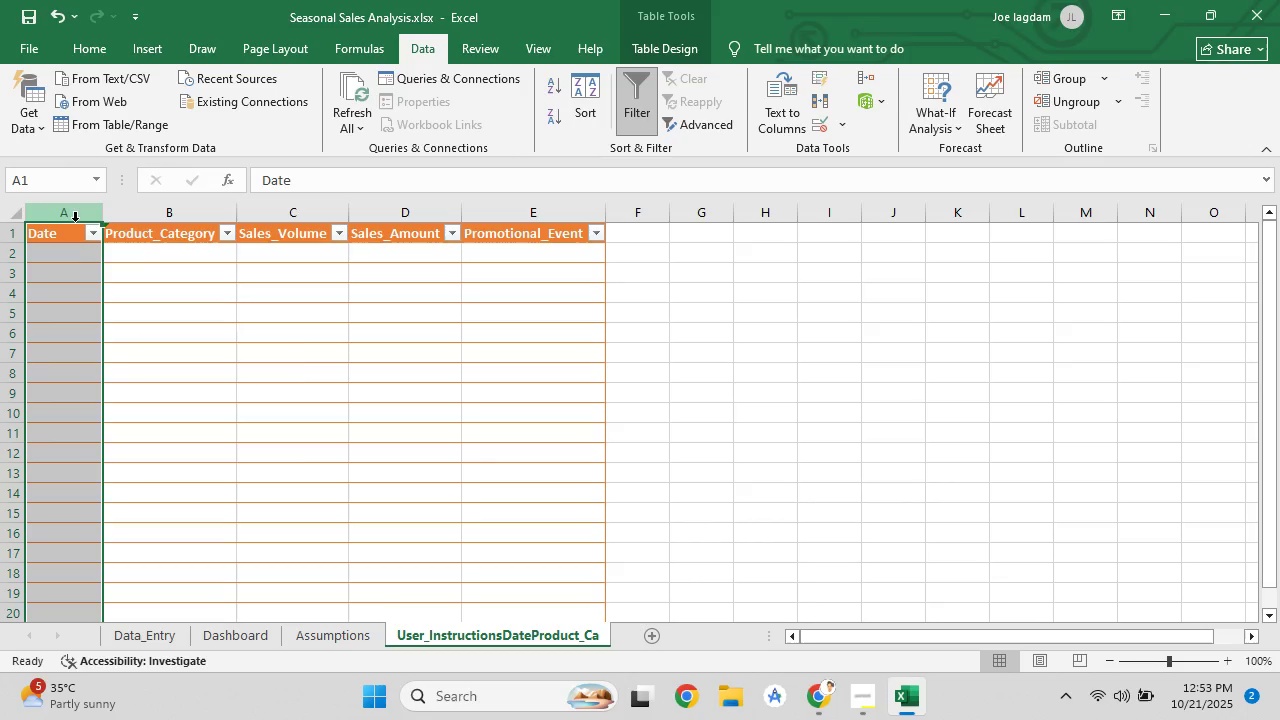 
right_click([75, 221])
 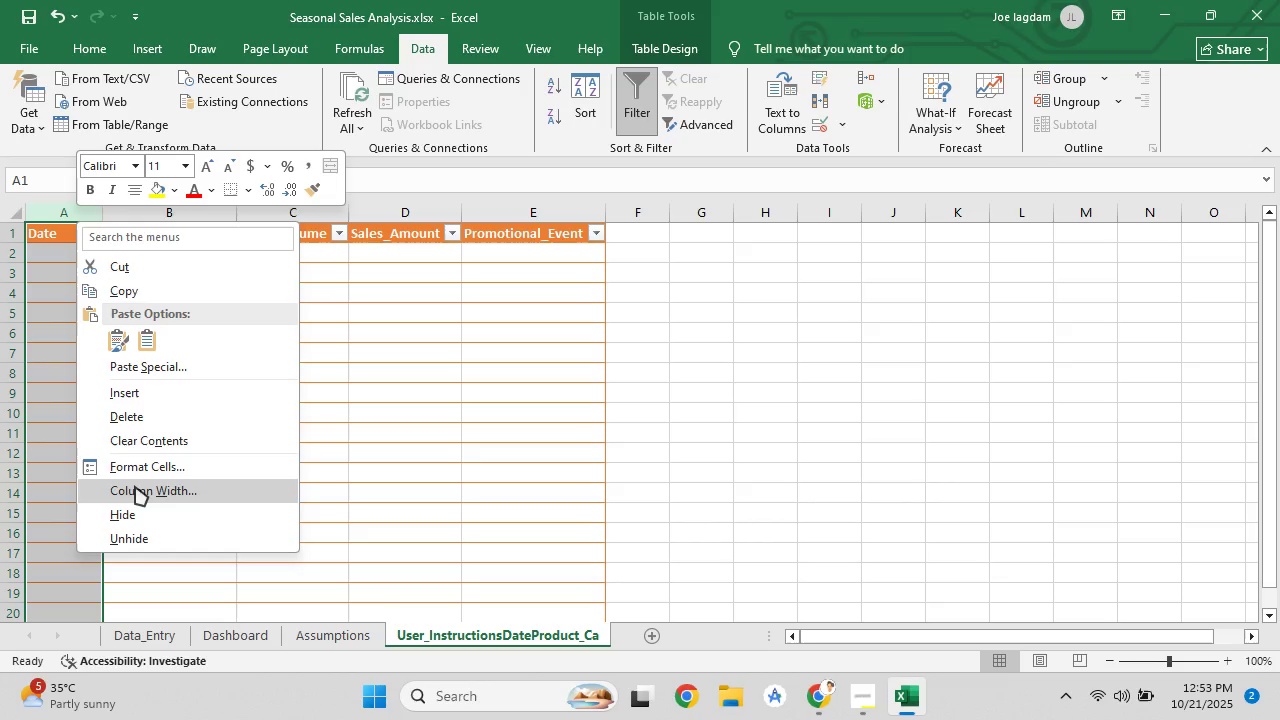 
left_click([140, 468])
 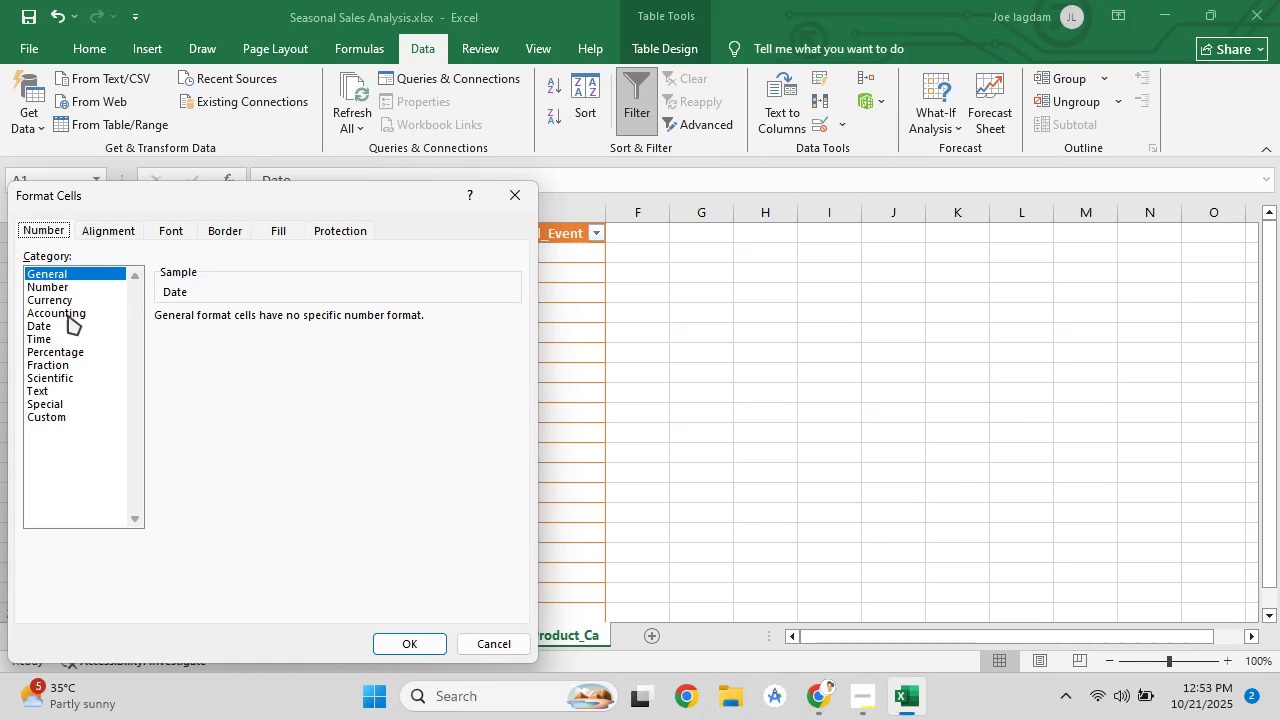 
left_click([62, 326])
 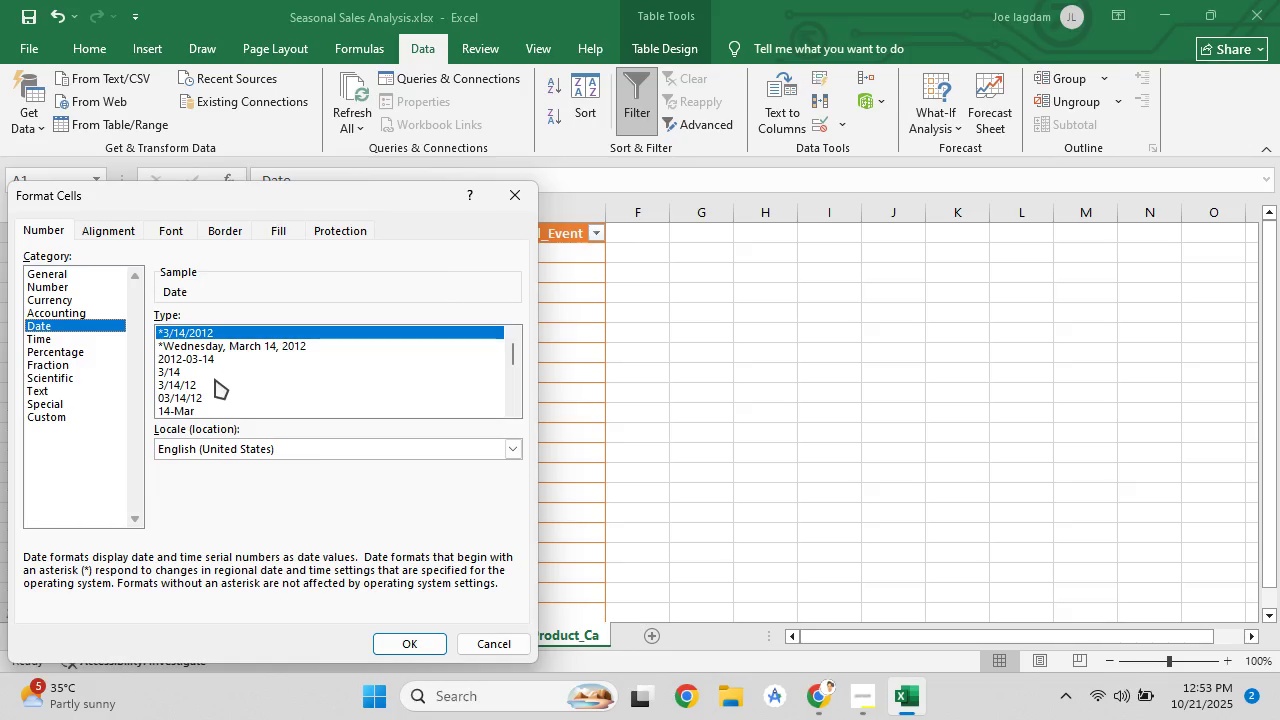 
left_click([211, 385])
 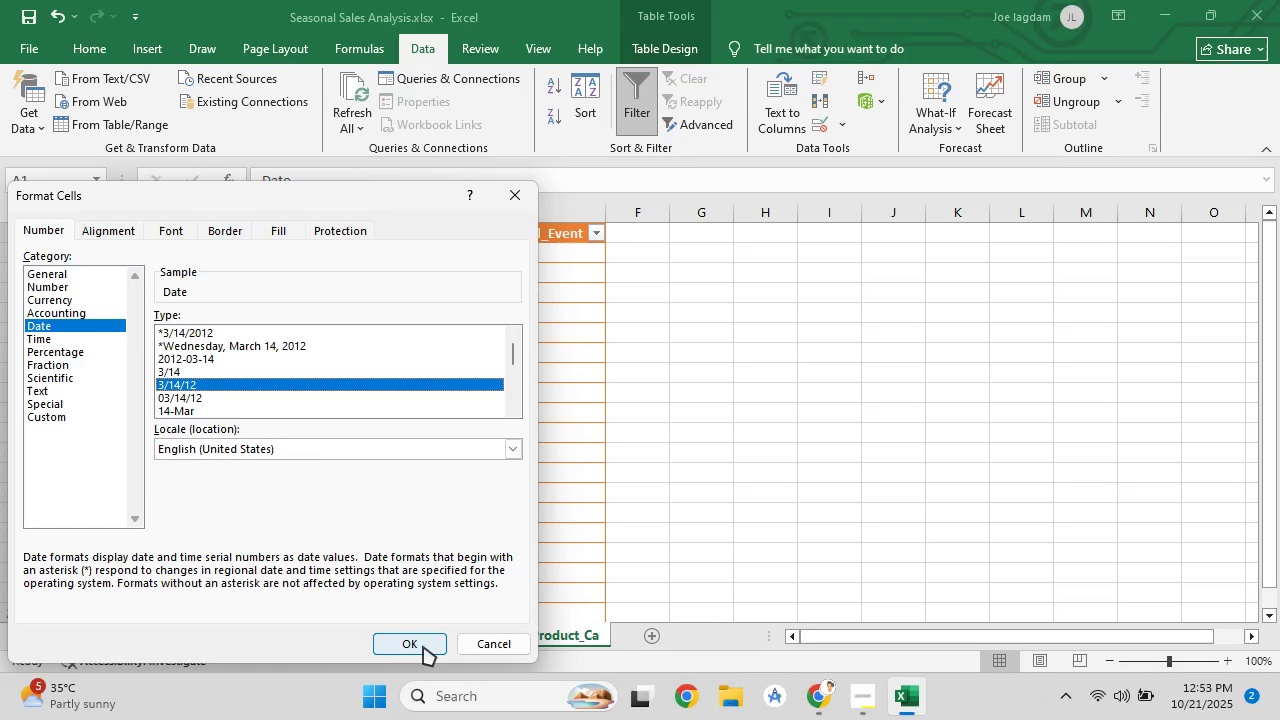 
left_click([422, 646])
 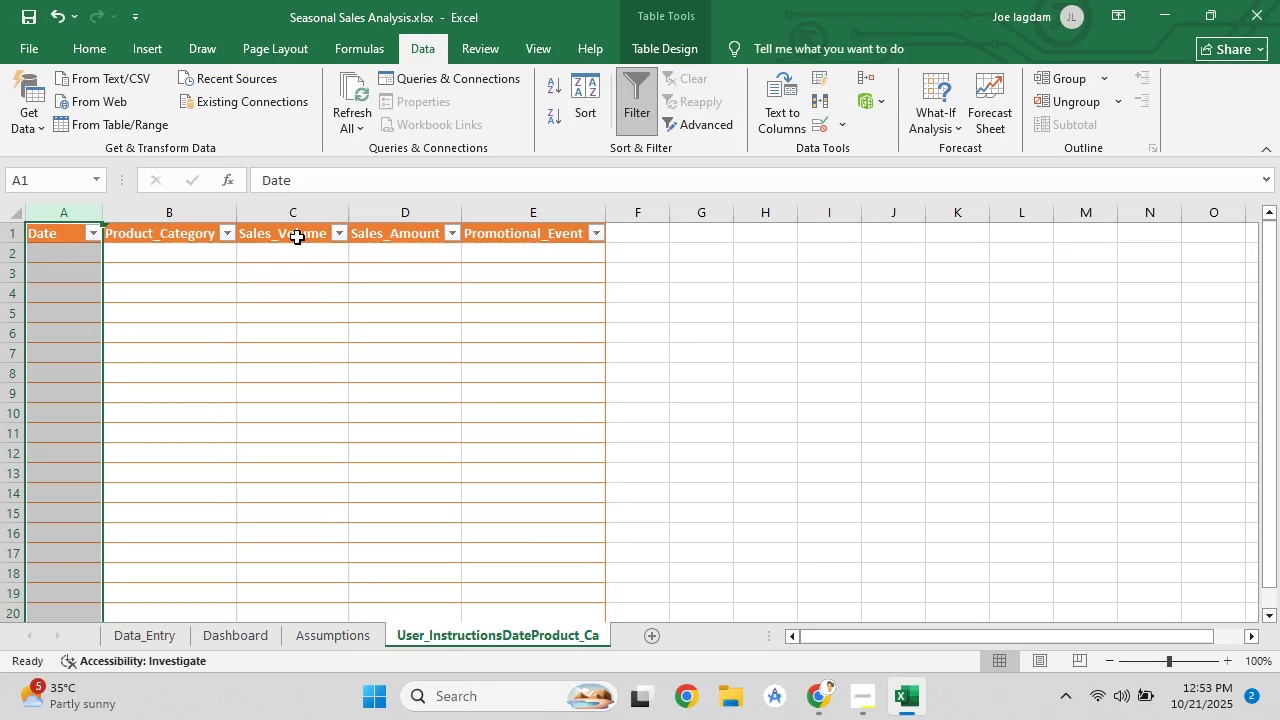 
left_click([297, 237])
 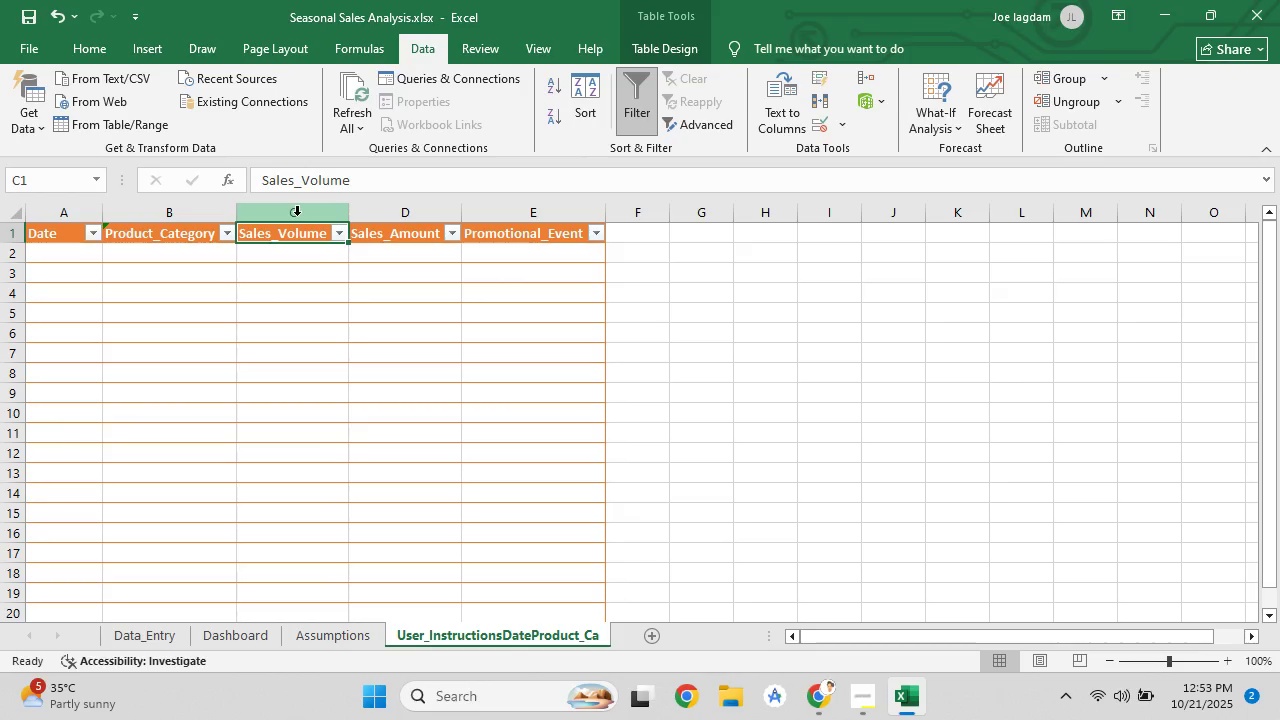 
left_click([297, 215])
 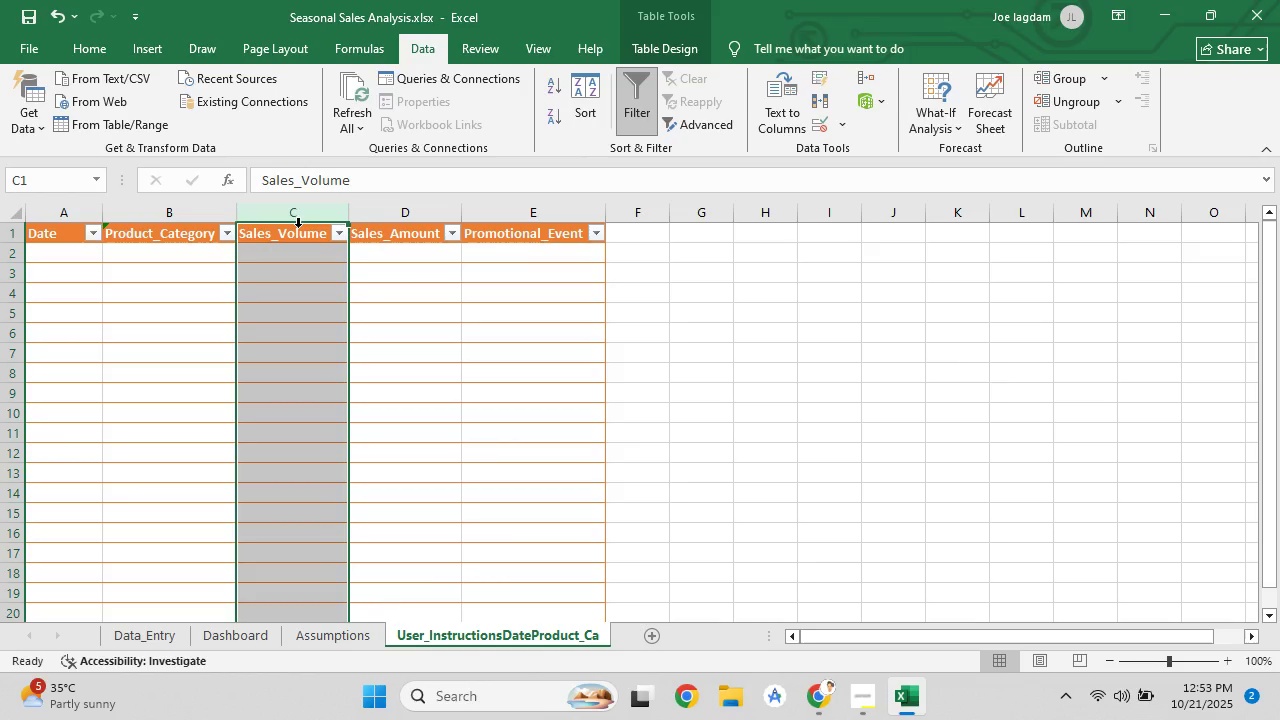 
right_click([297, 227])
 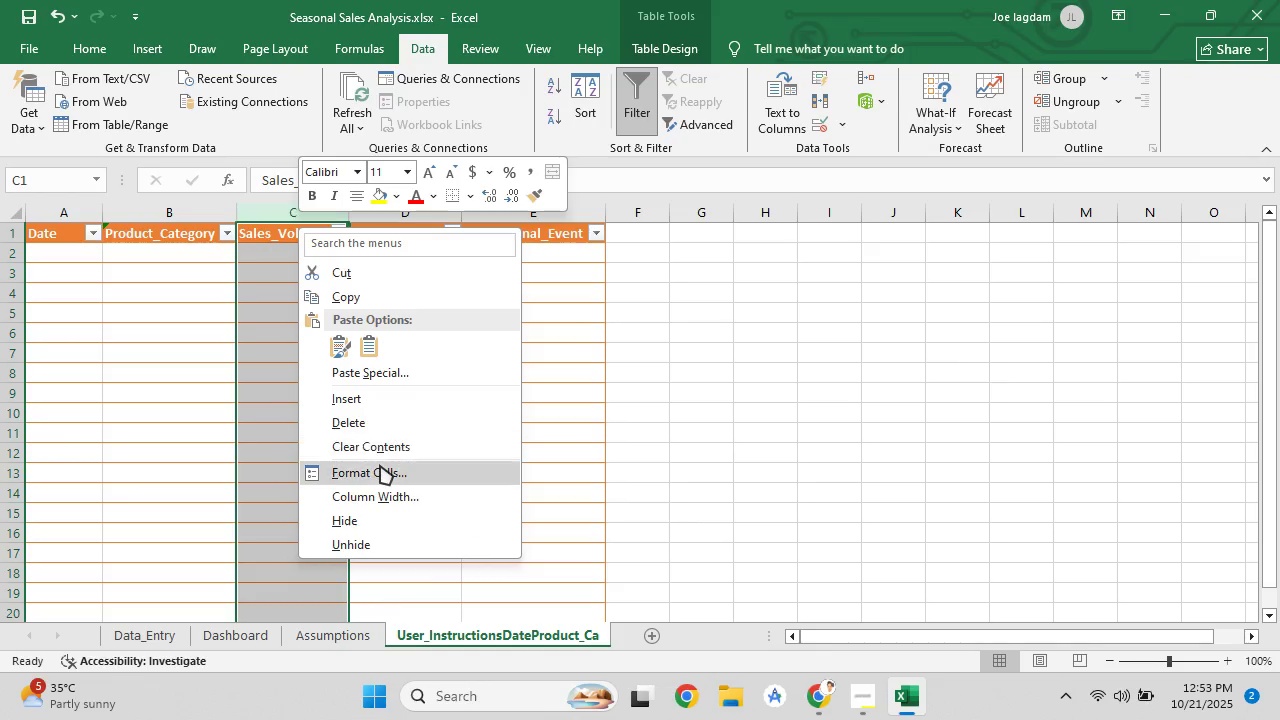 
left_click([380, 465])
 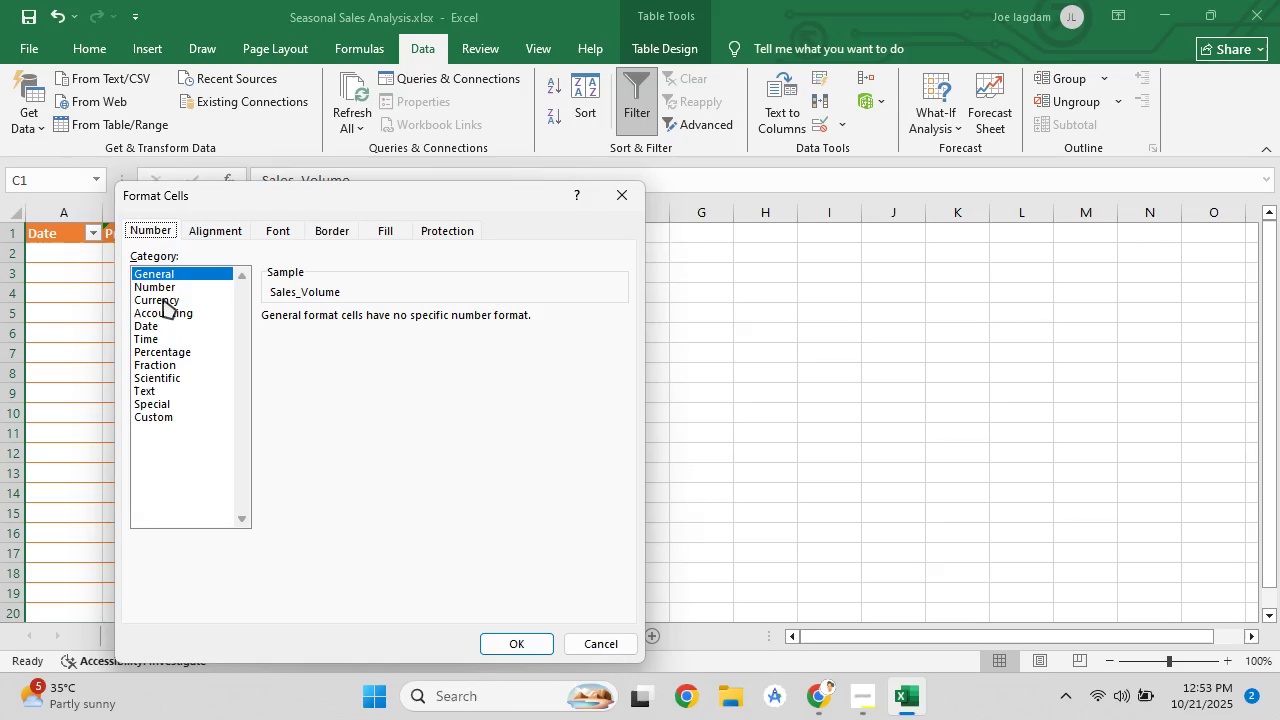 
left_click([162, 285])
 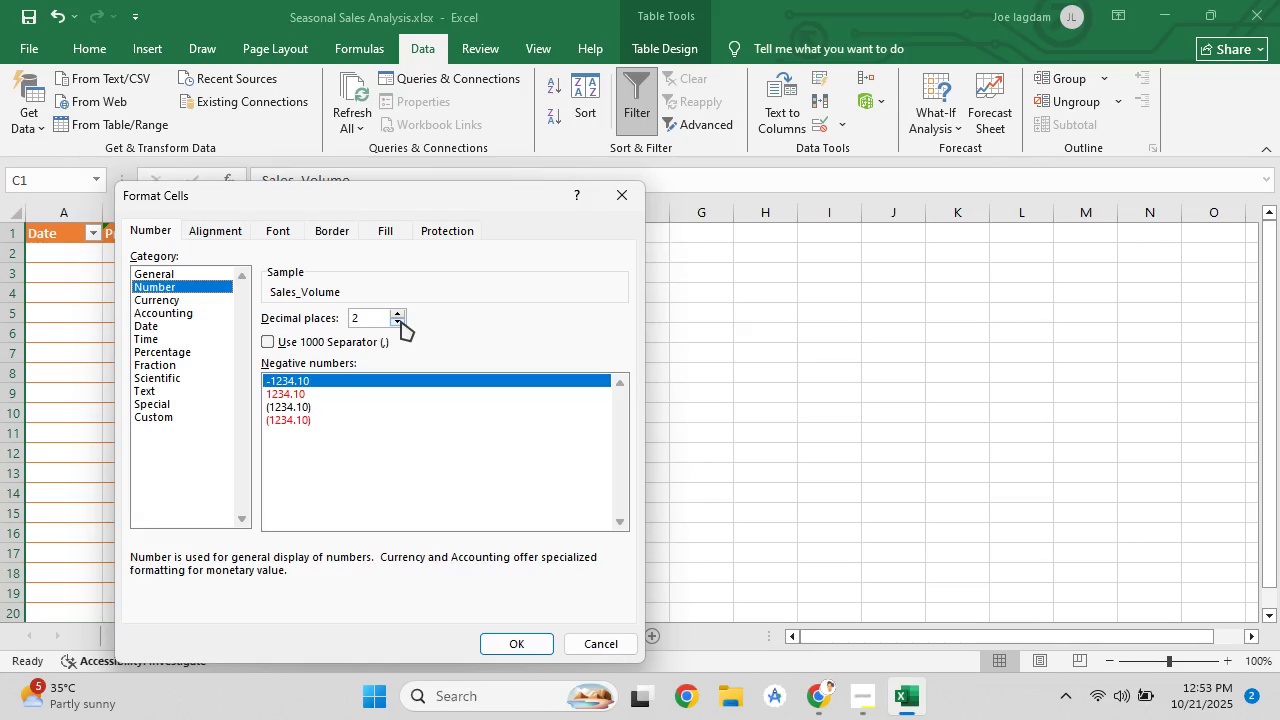 
left_click([401, 321])
 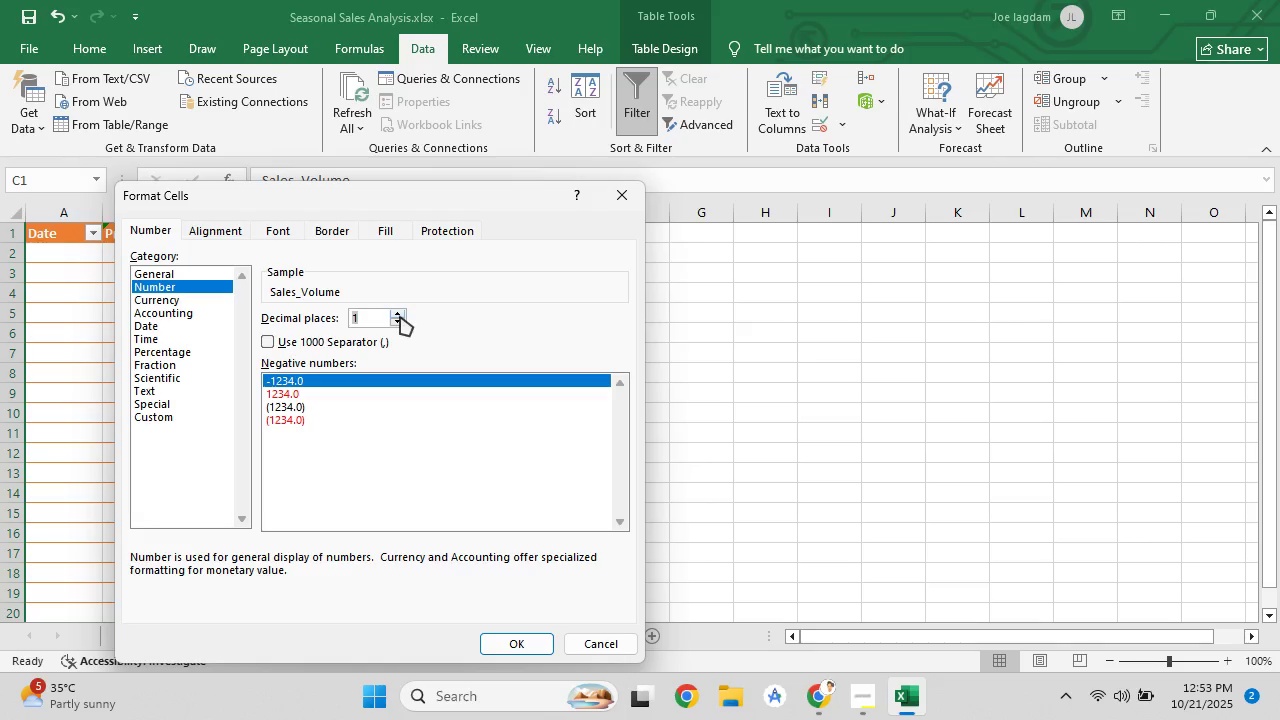 
left_click([400, 316])
 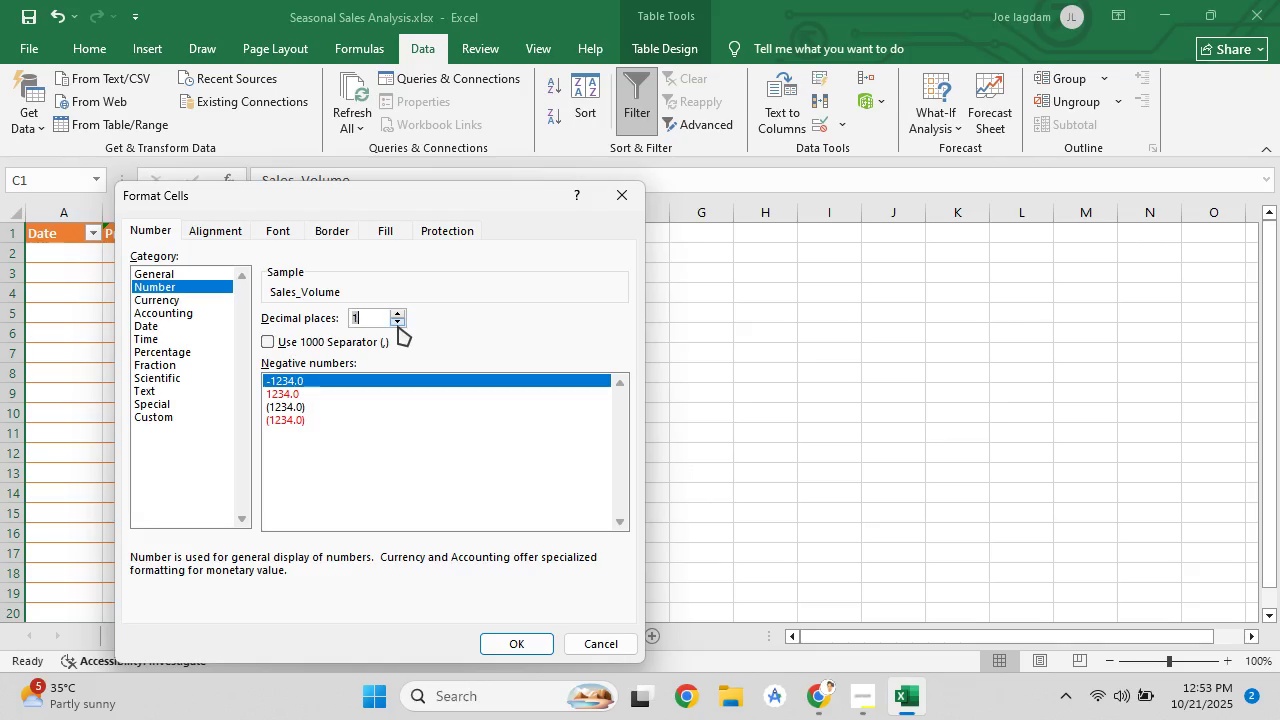 
left_click([398, 326])
 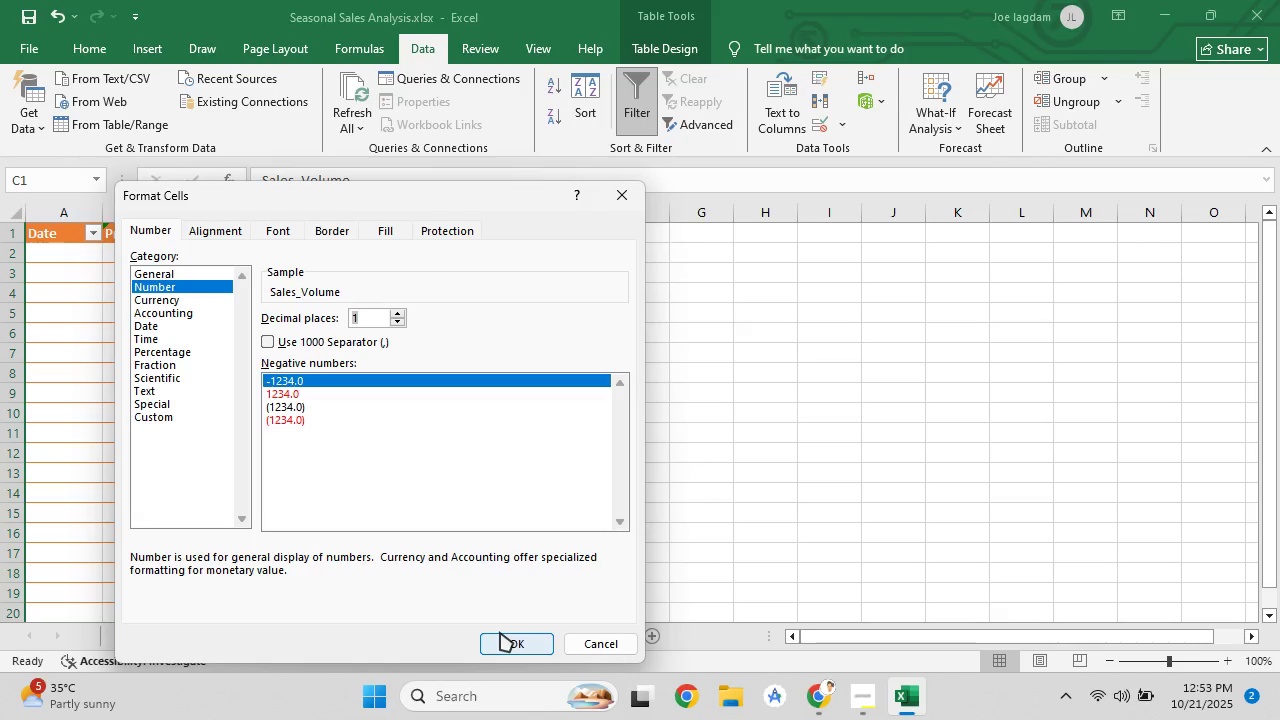 
left_click([504, 639])
 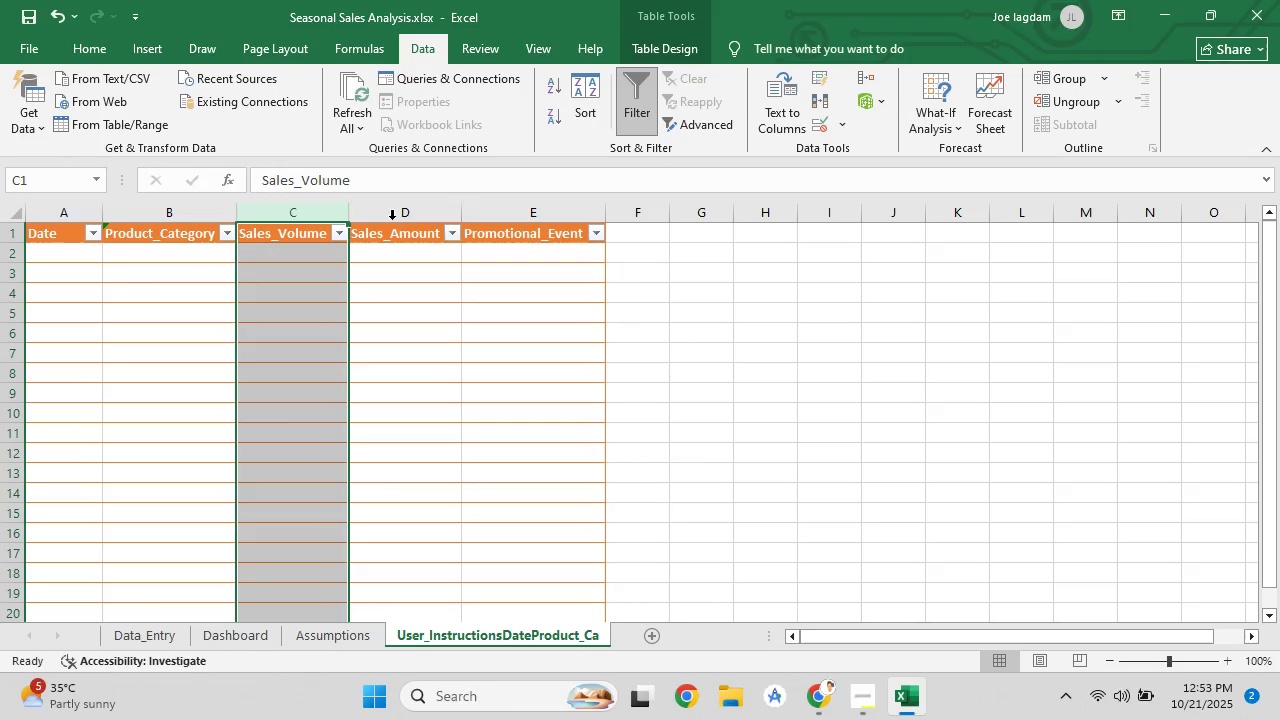 
left_click([393, 216])
 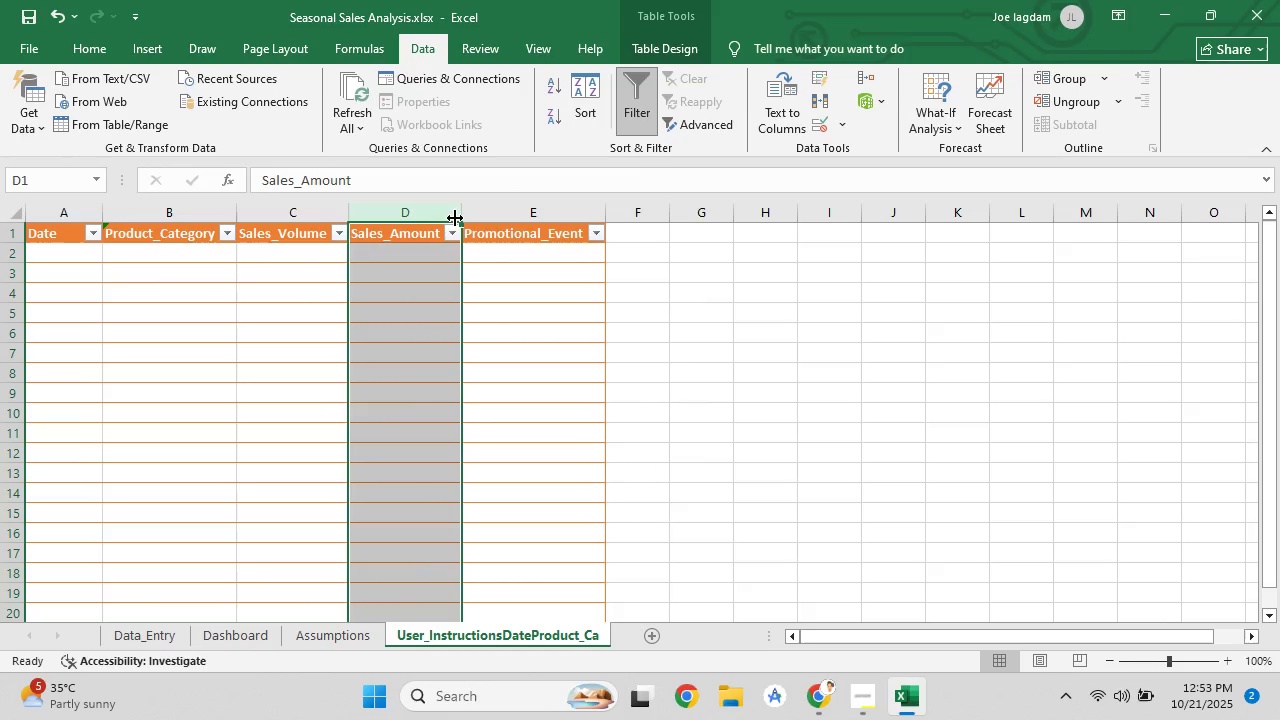 
right_click([455, 218])
 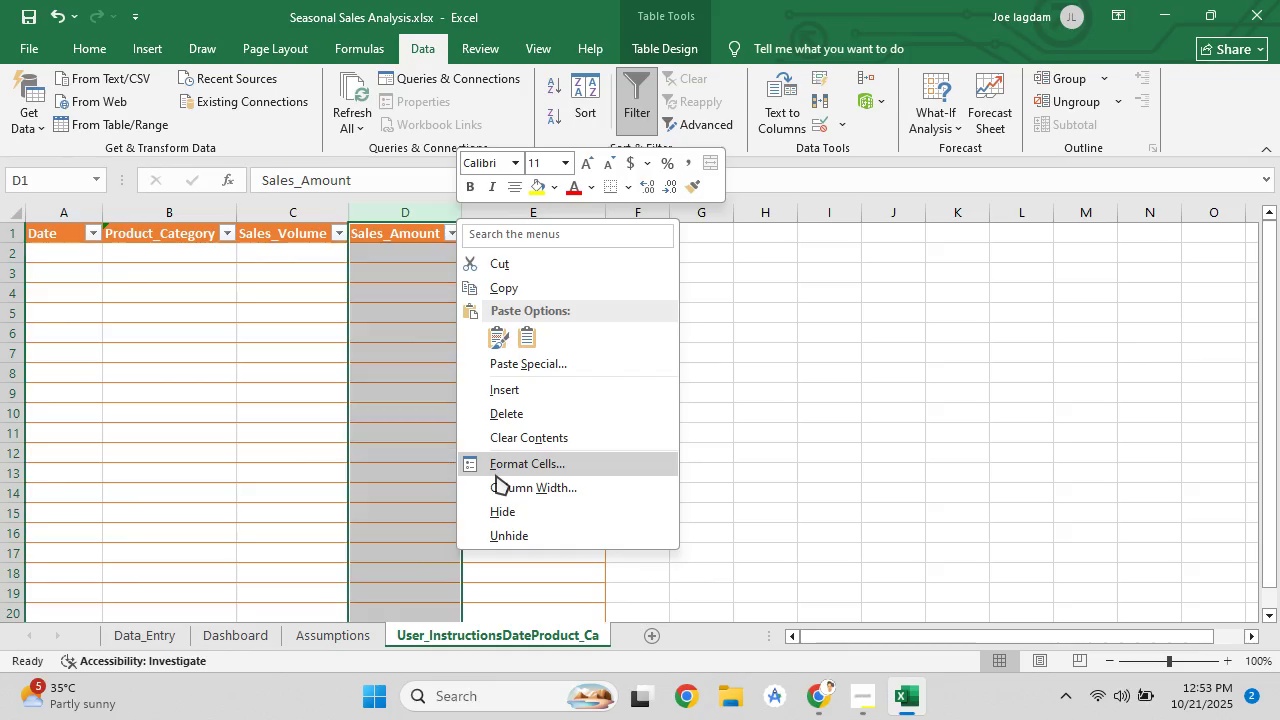 
left_click([498, 470])
 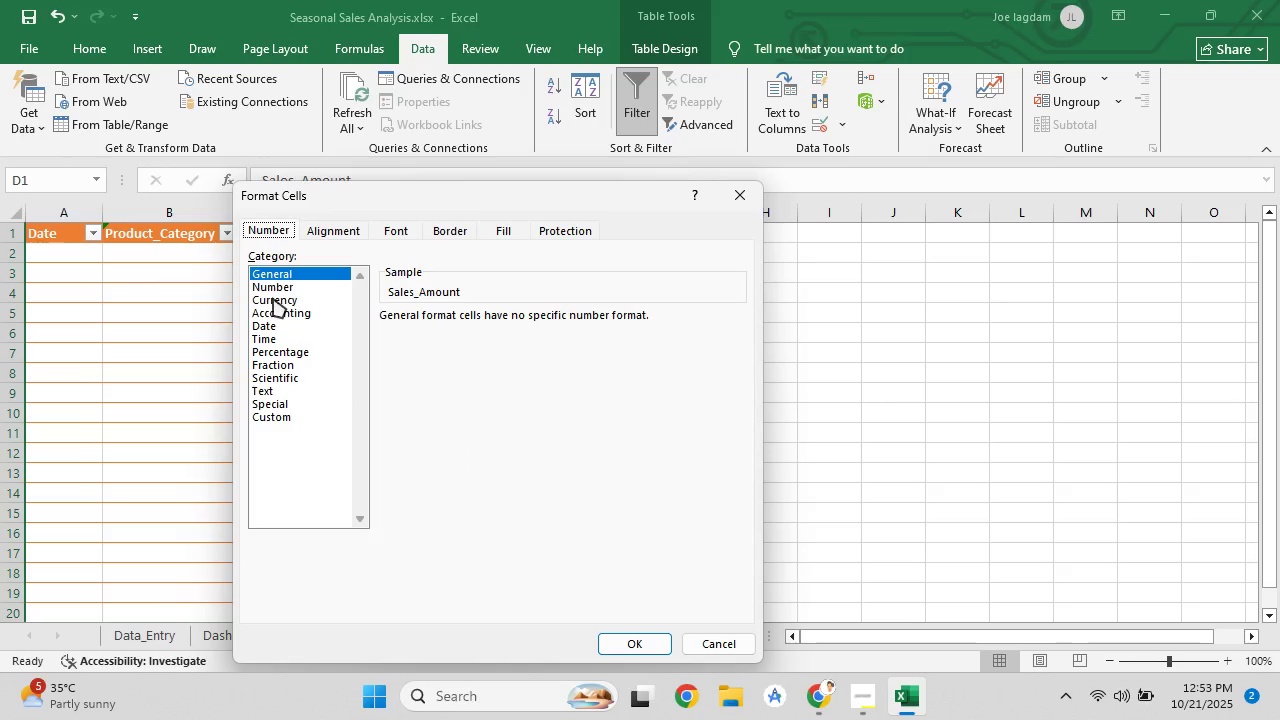 
left_click([273, 298])
 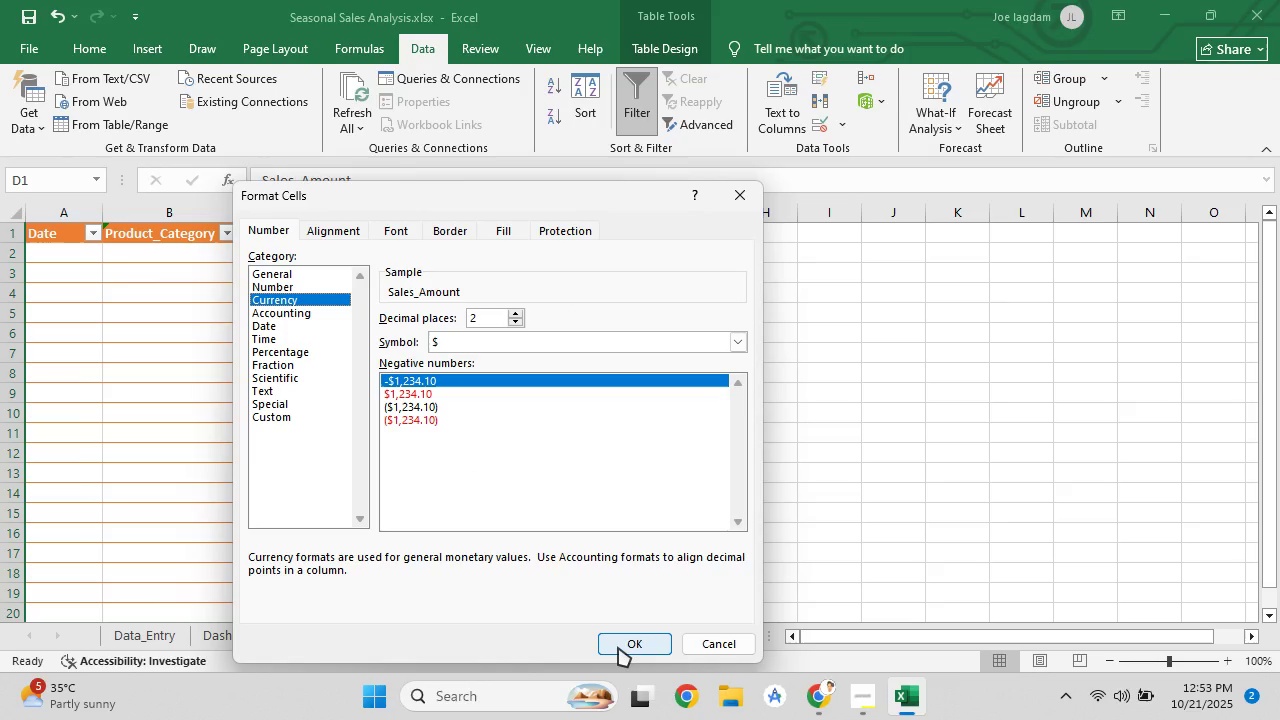 
left_click([618, 647])
 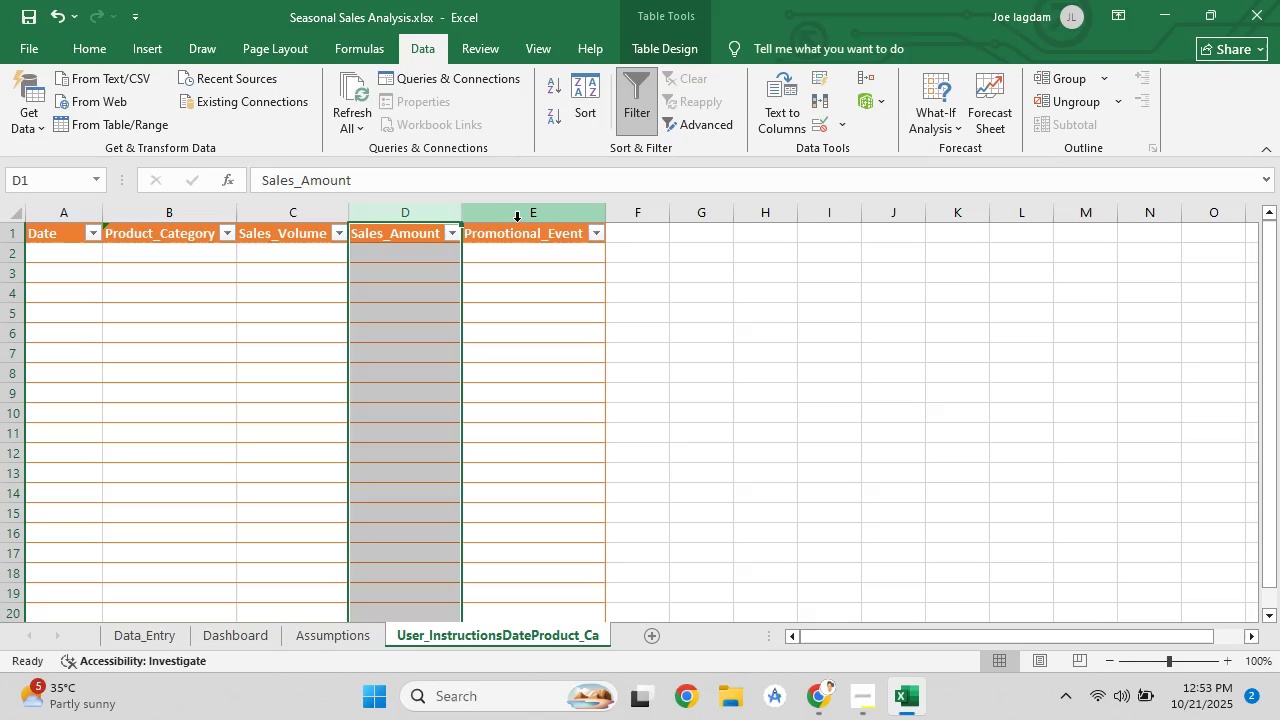 
left_click([517, 221])
 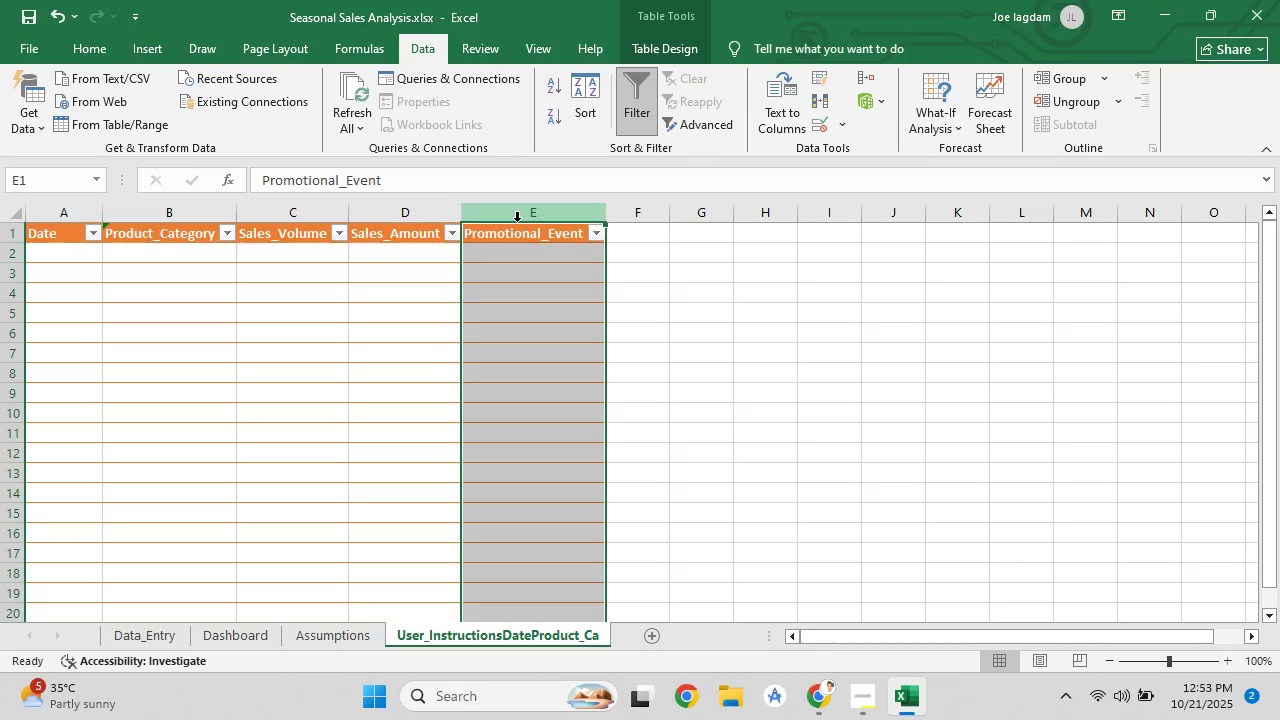 
right_click([517, 221])
 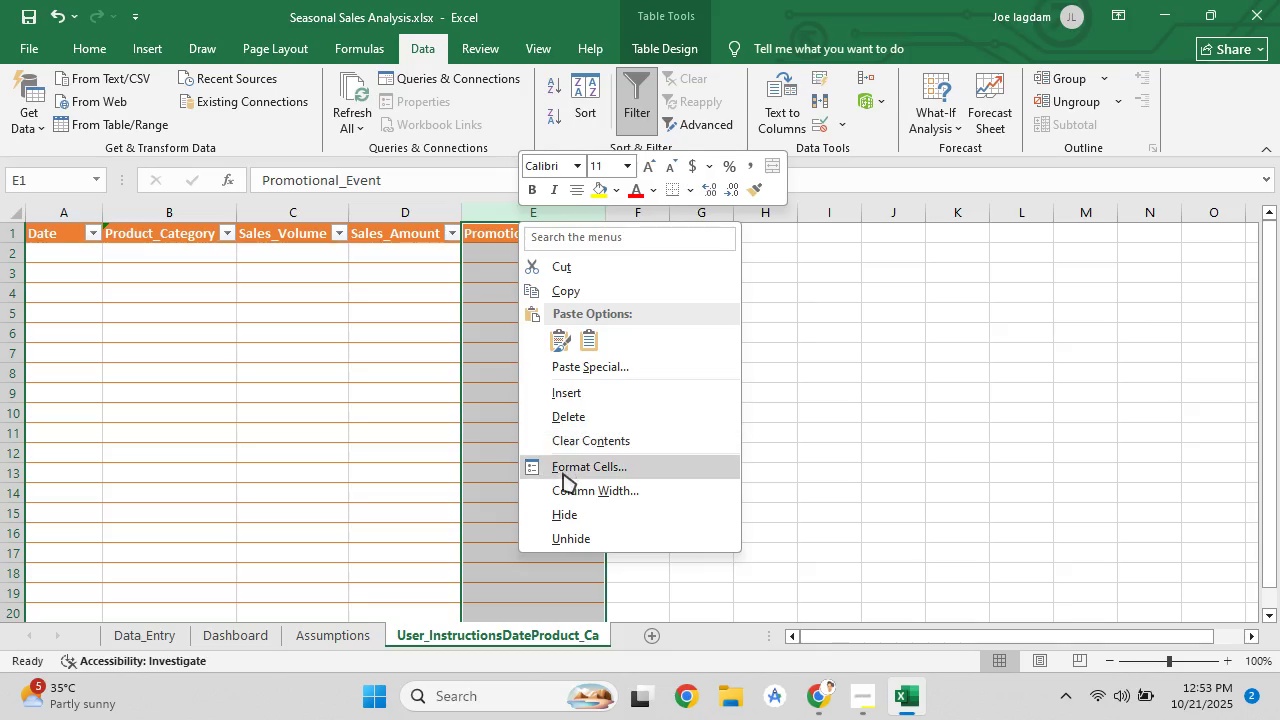 
left_click([563, 473])
 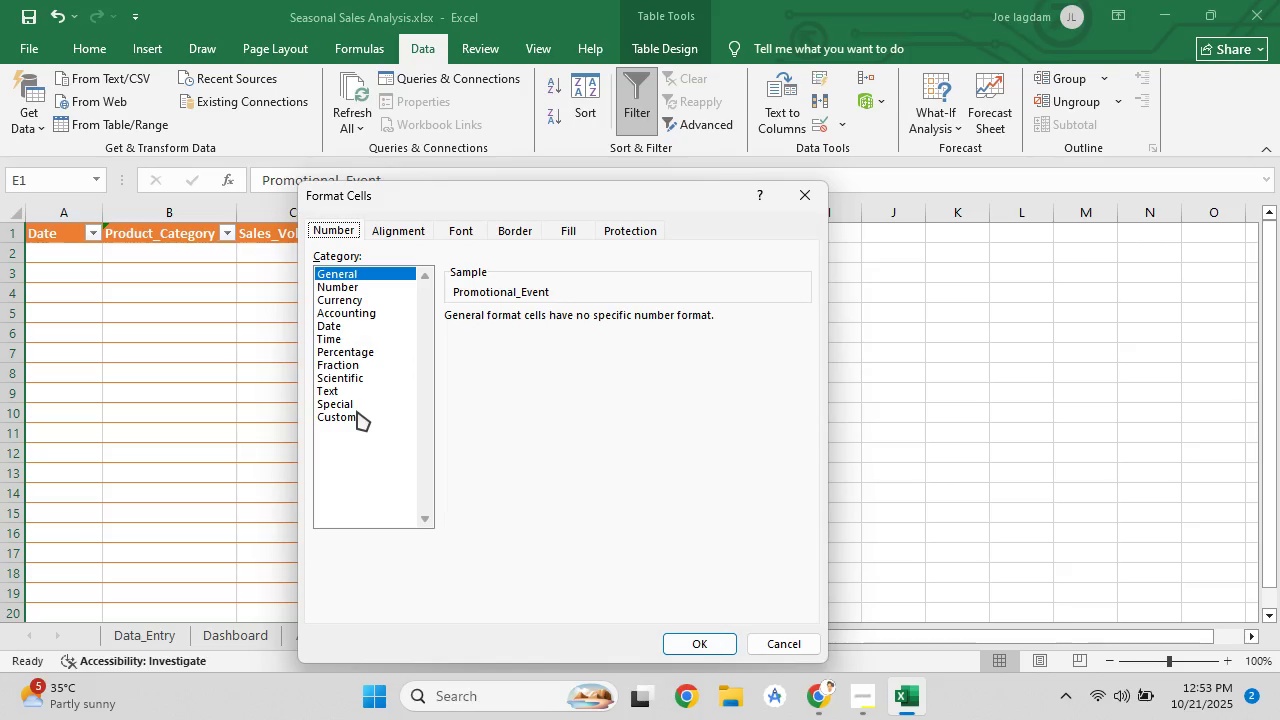 
left_click([340, 388])
 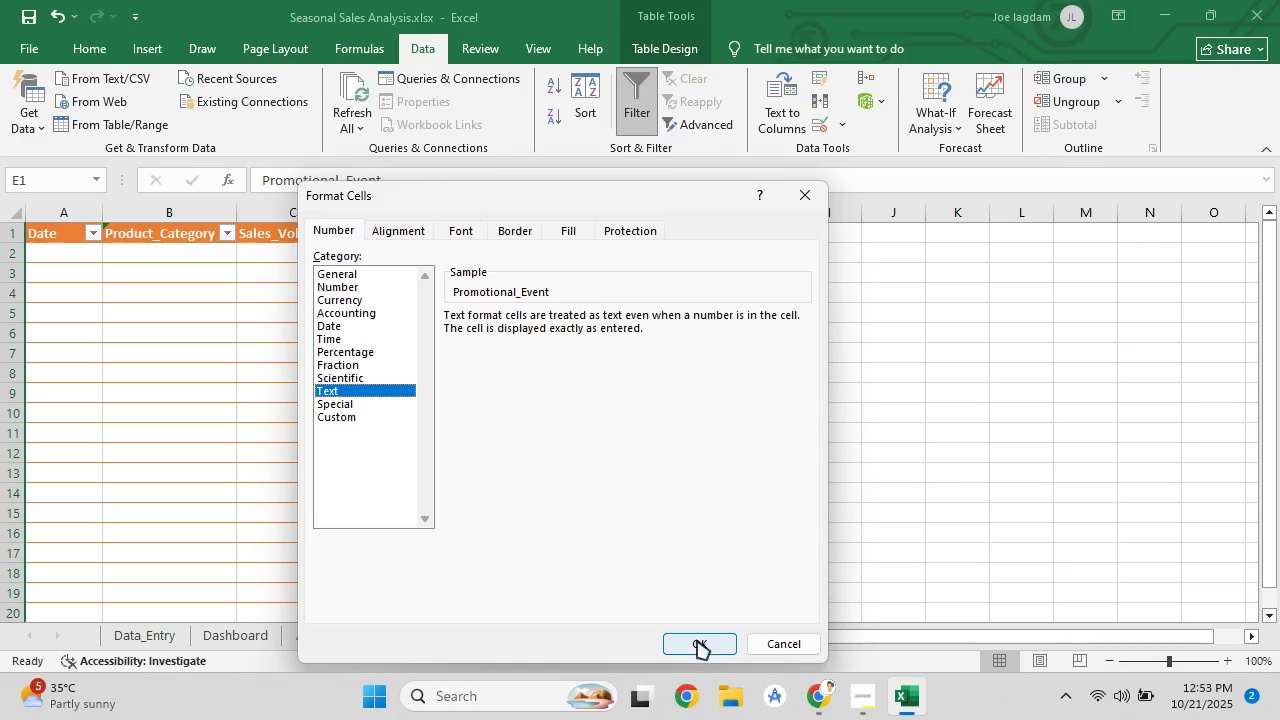 
left_click([697, 640])
 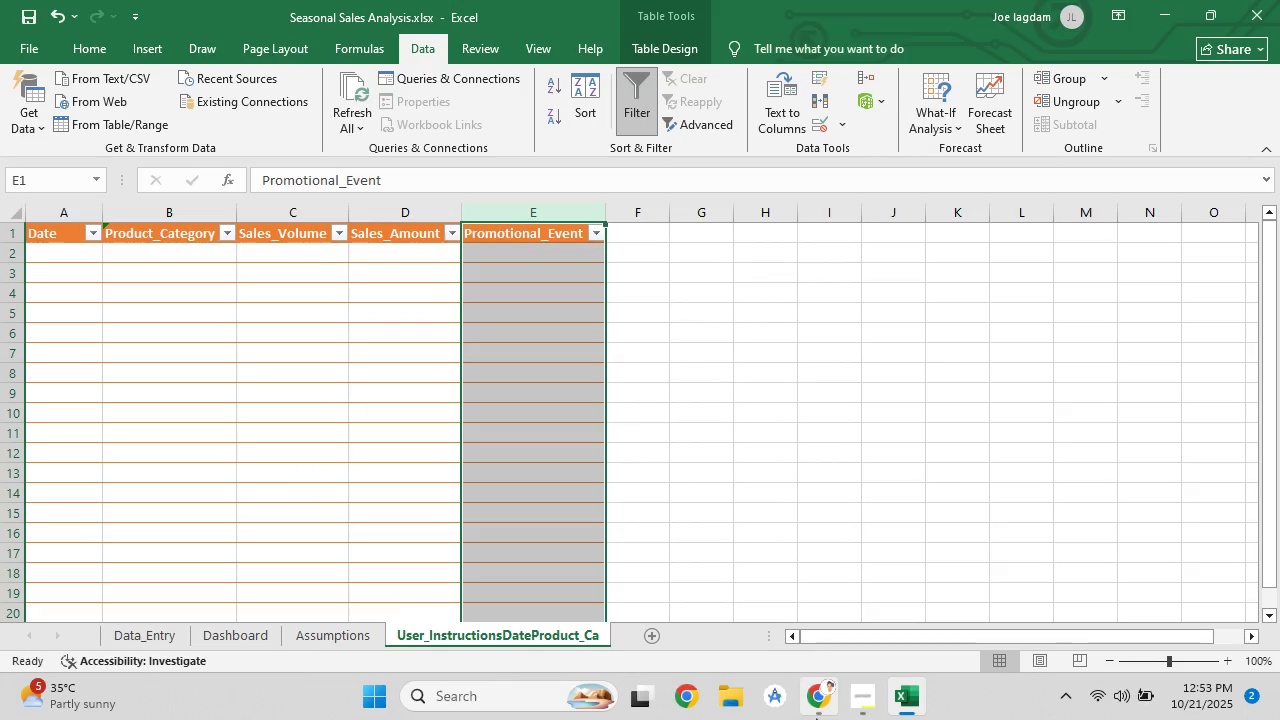 
left_click([817, 719])
 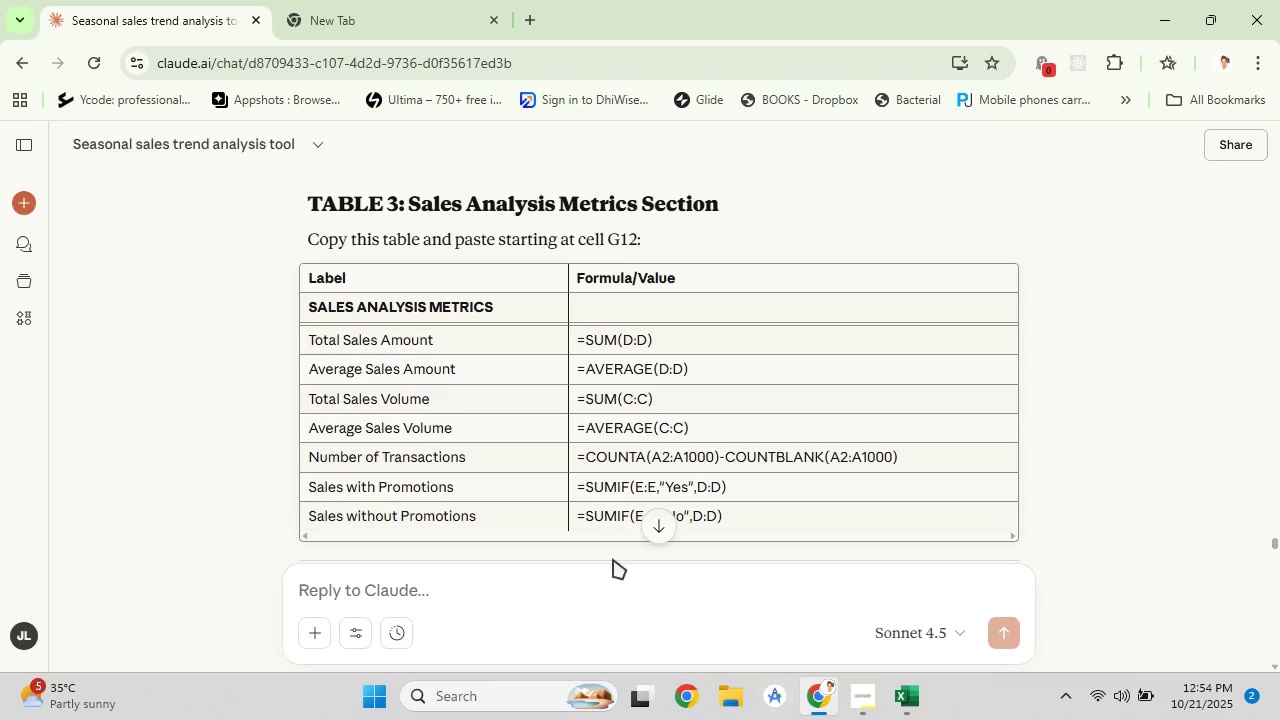 
scroll: coordinate [596, 517], scroll_direction: up, amount: 3.0
 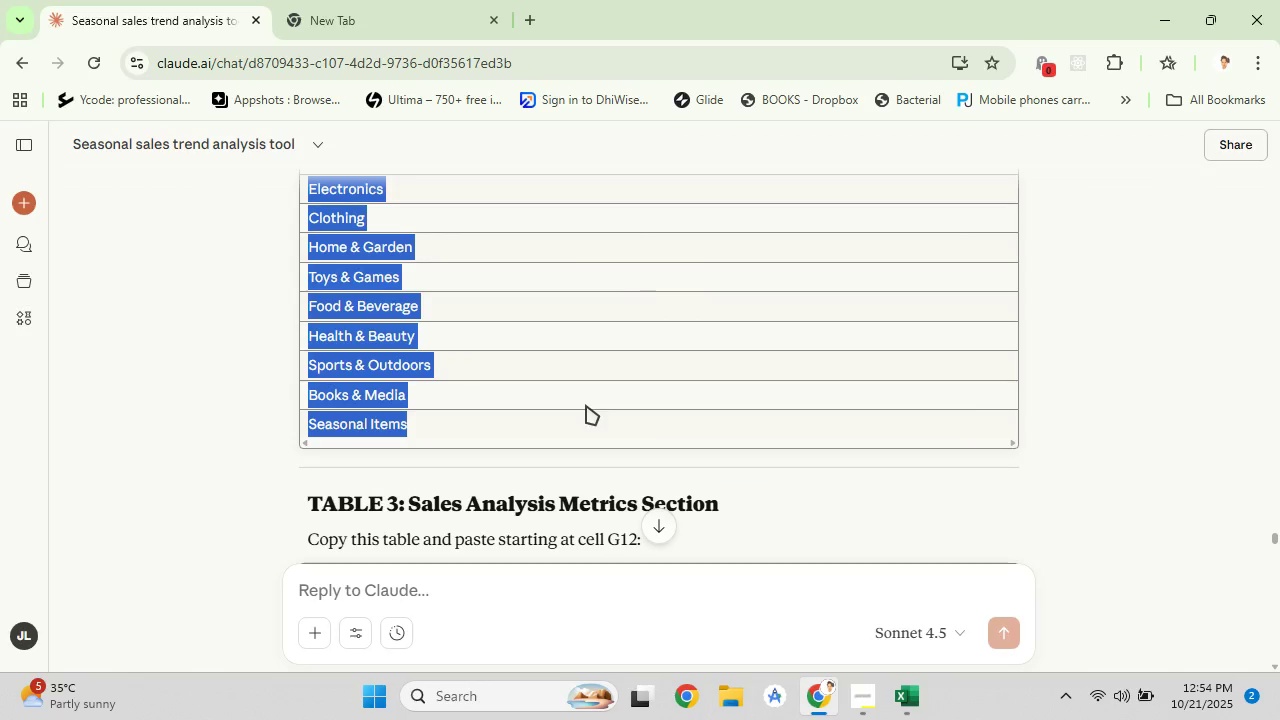 
scroll: coordinate [586, 385], scroll_direction: down, amount: 3.0
 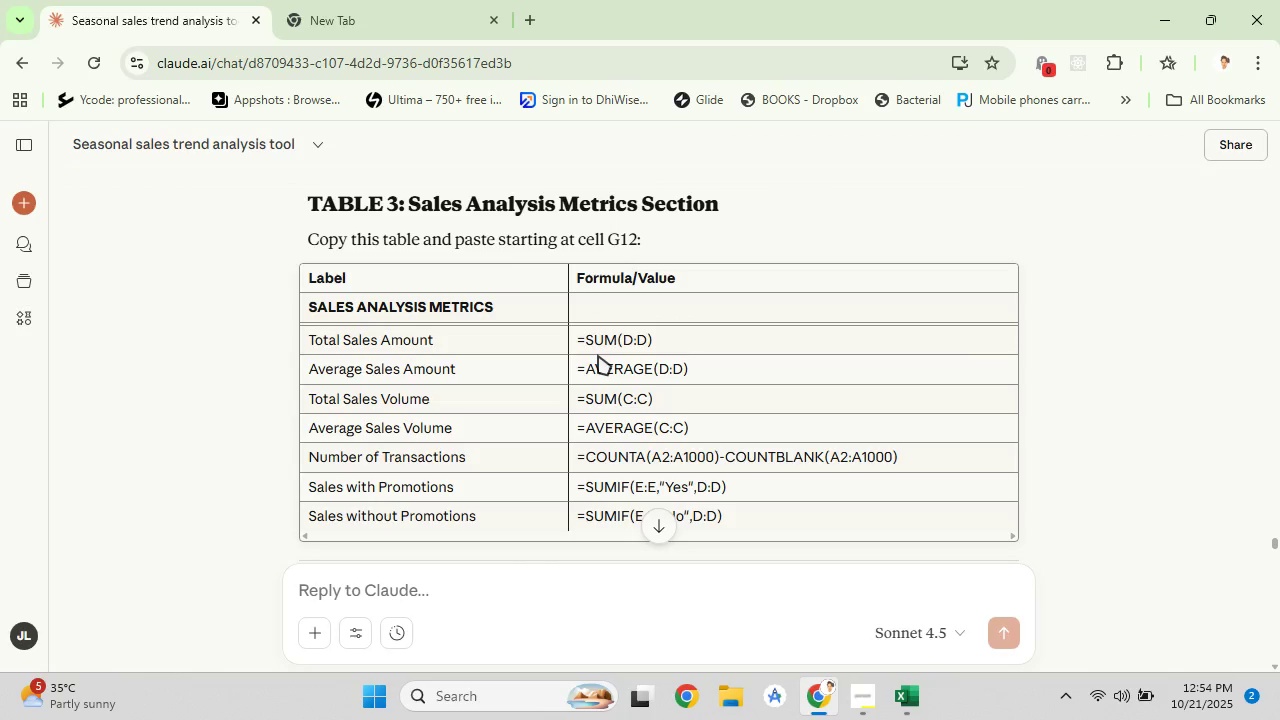 
scroll: coordinate [603, 356], scroll_direction: up, amount: 9.0
 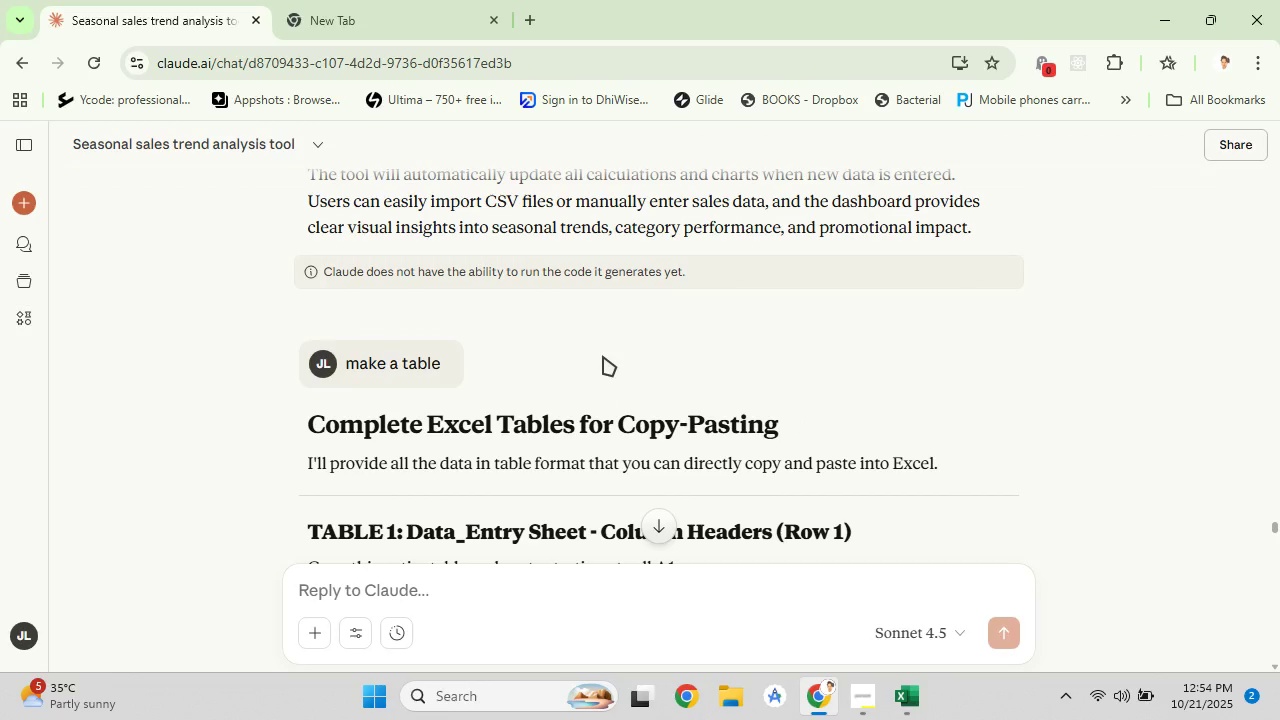 
scroll: coordinate [603, 356], scroll_direction: down, amount: 6.0
 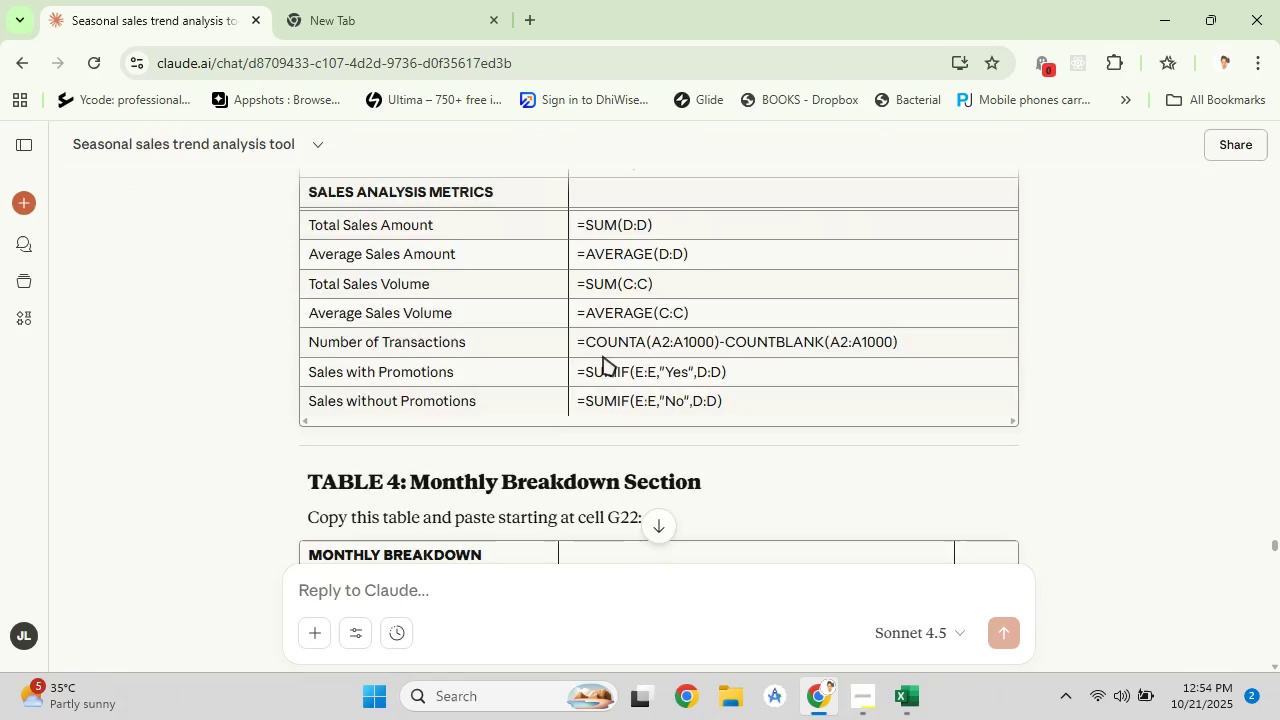 
scroll: coordinate [603, 356], scroll_direction: up, amount: 5.0
 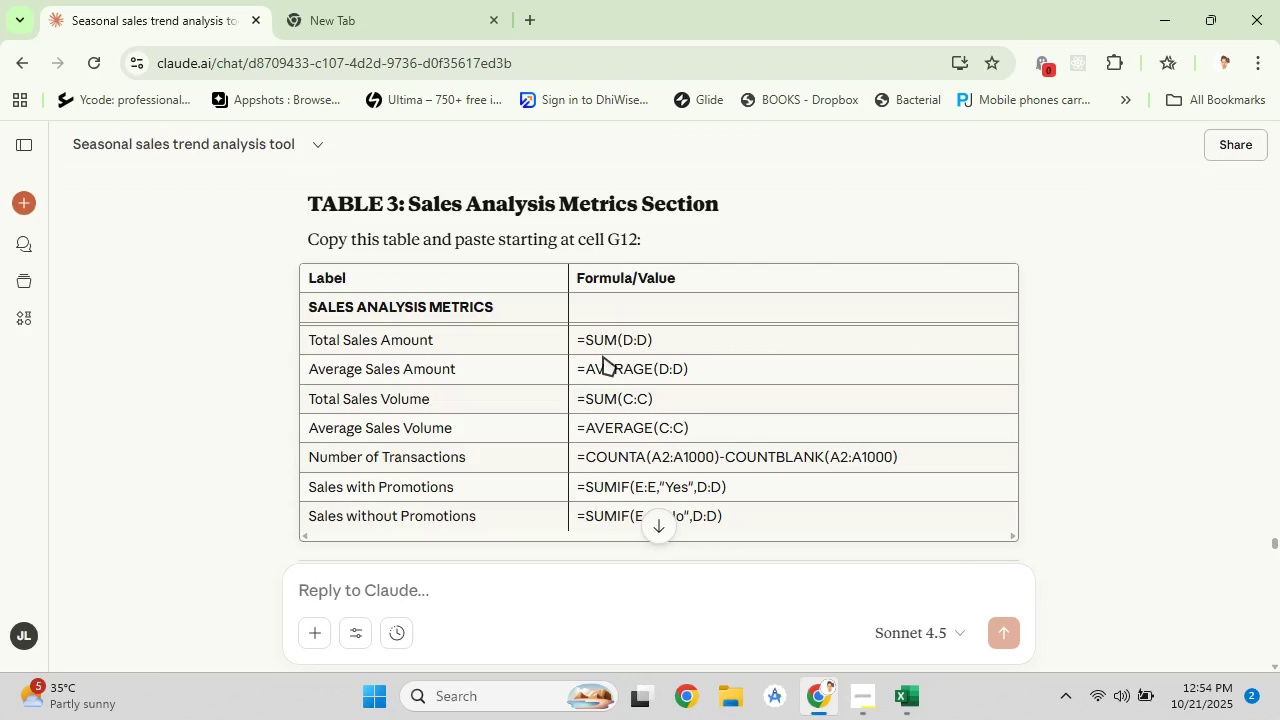 
scroll: coordinate [603, 356], scroll_direction: down, amount: 12.0
 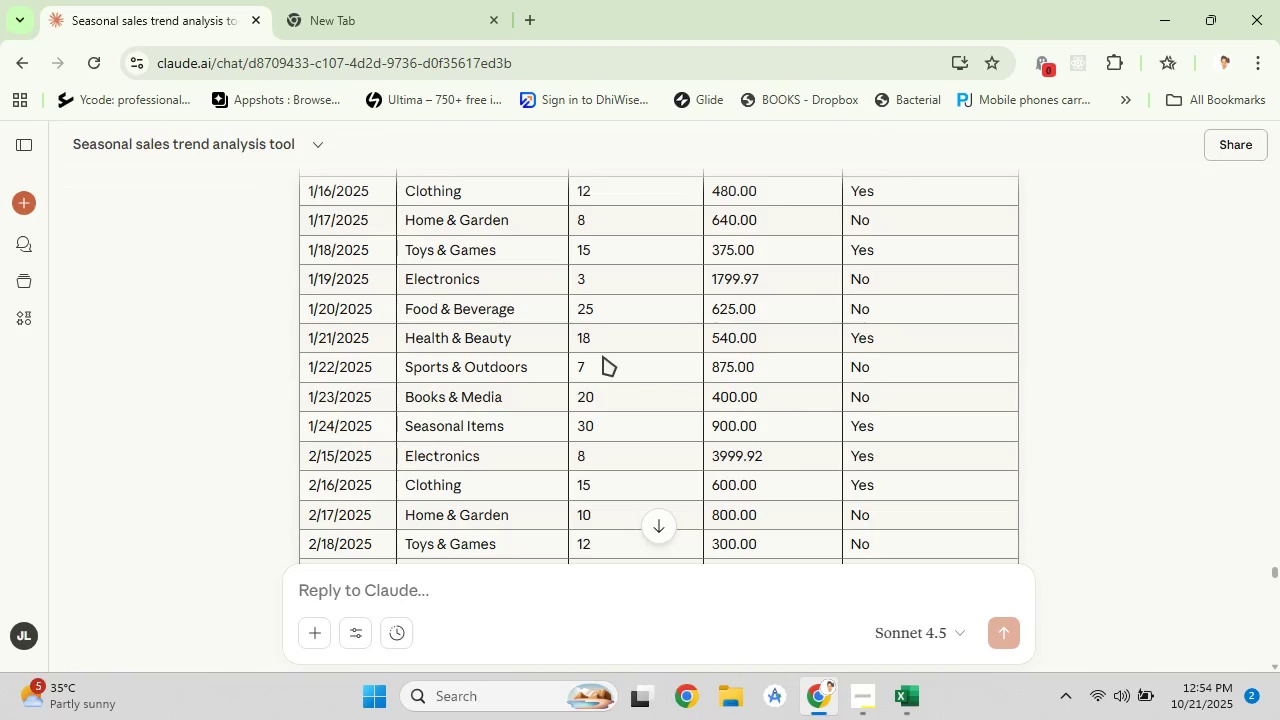 
scroll: coordinate [603, 356], scroll_direction: up, amount: 3.0
 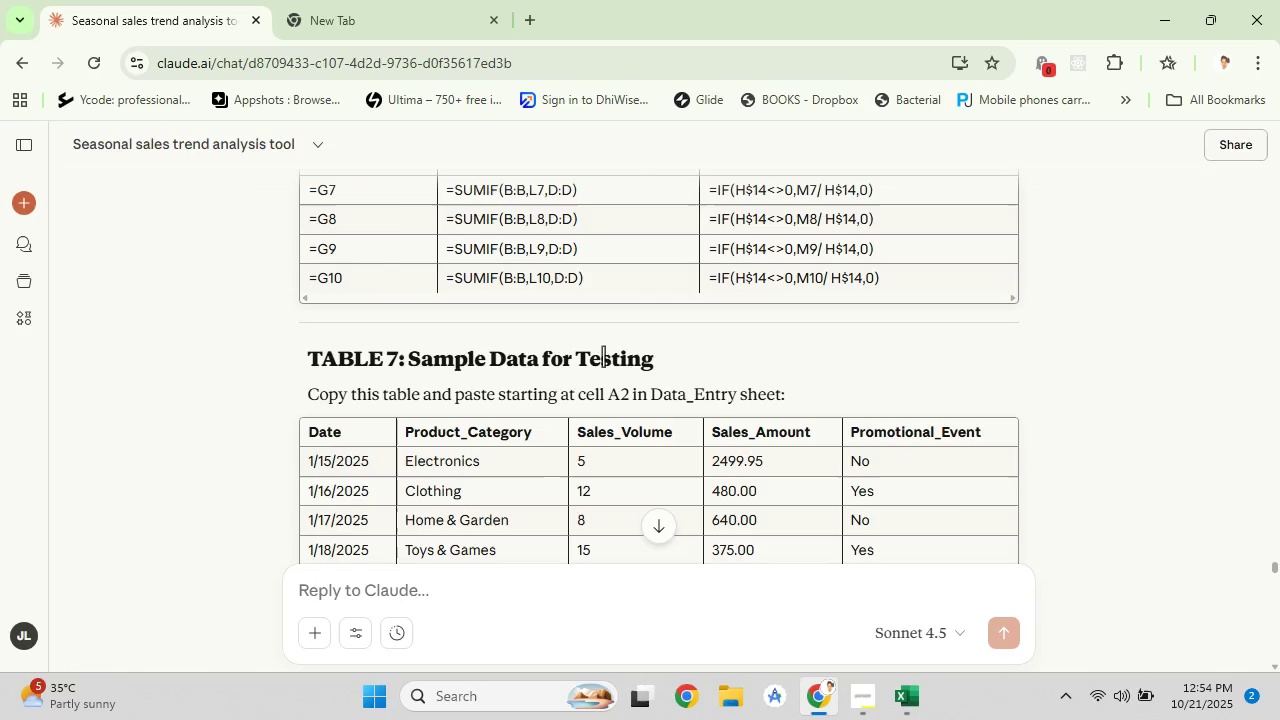 
scroll: coordinate [603, 356], scroll_direction: down, amount: 26.0
 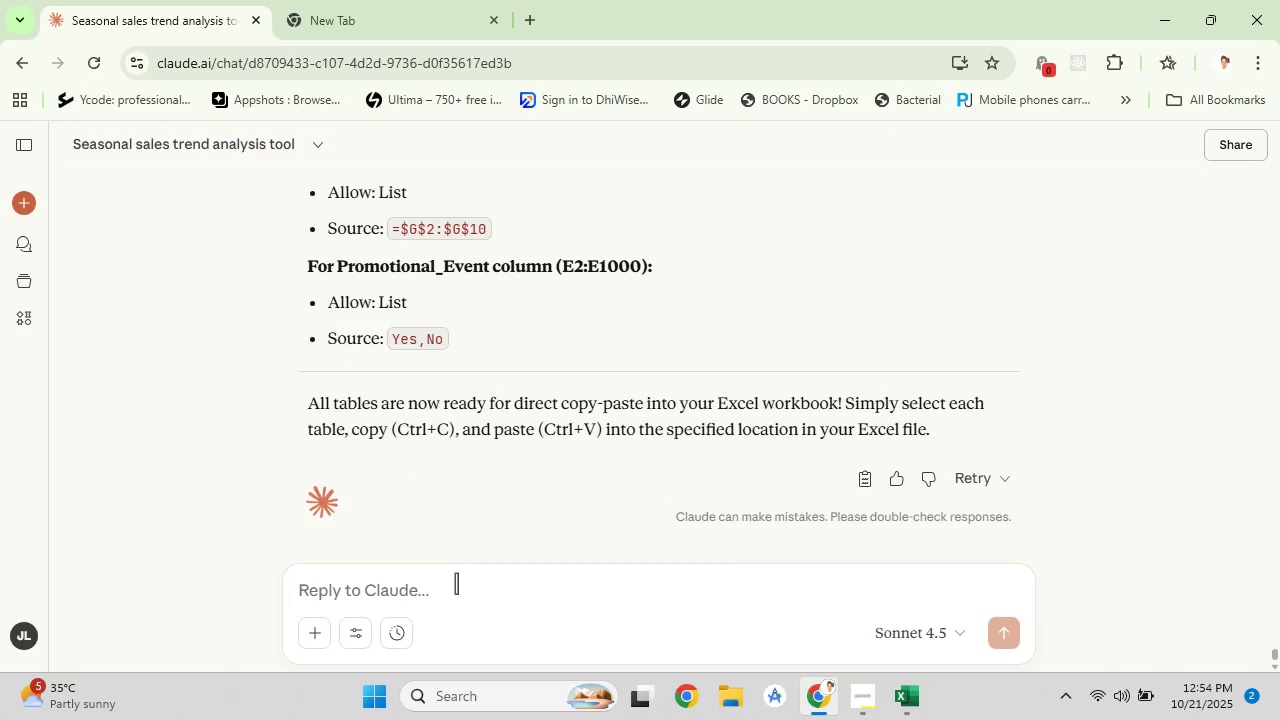 
left_click([457, 587])
 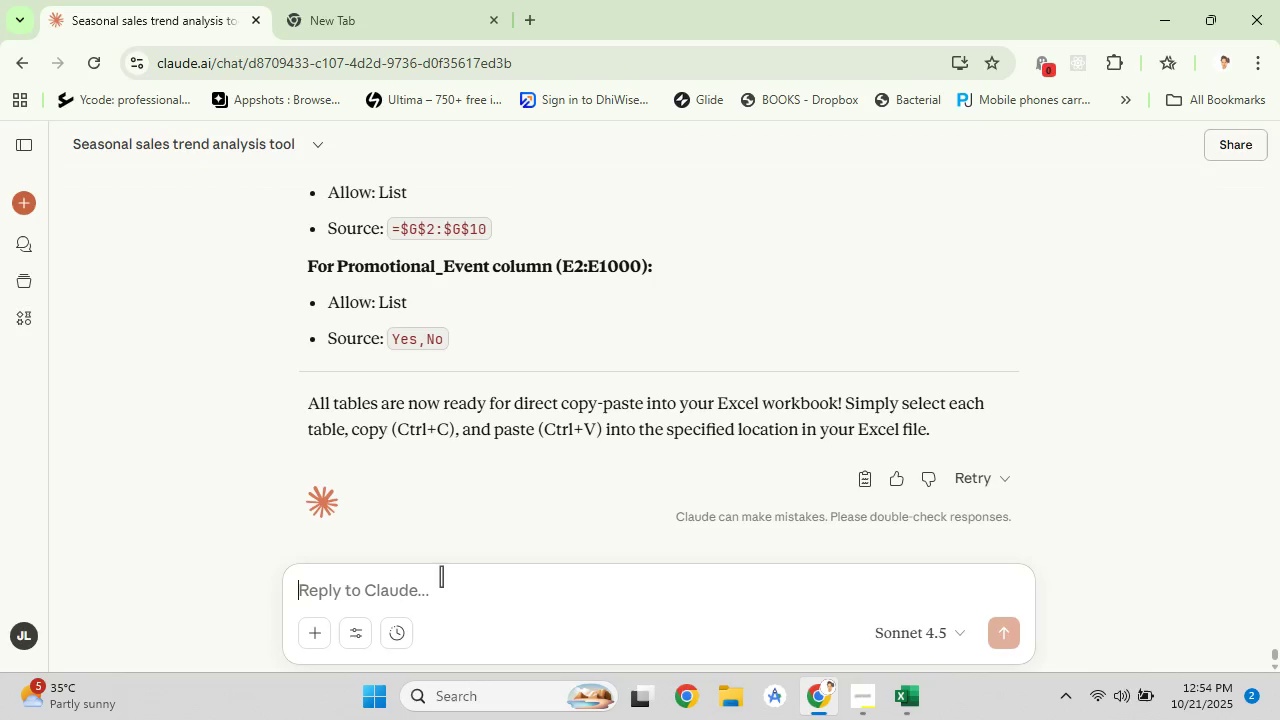 
wait(6.15)
 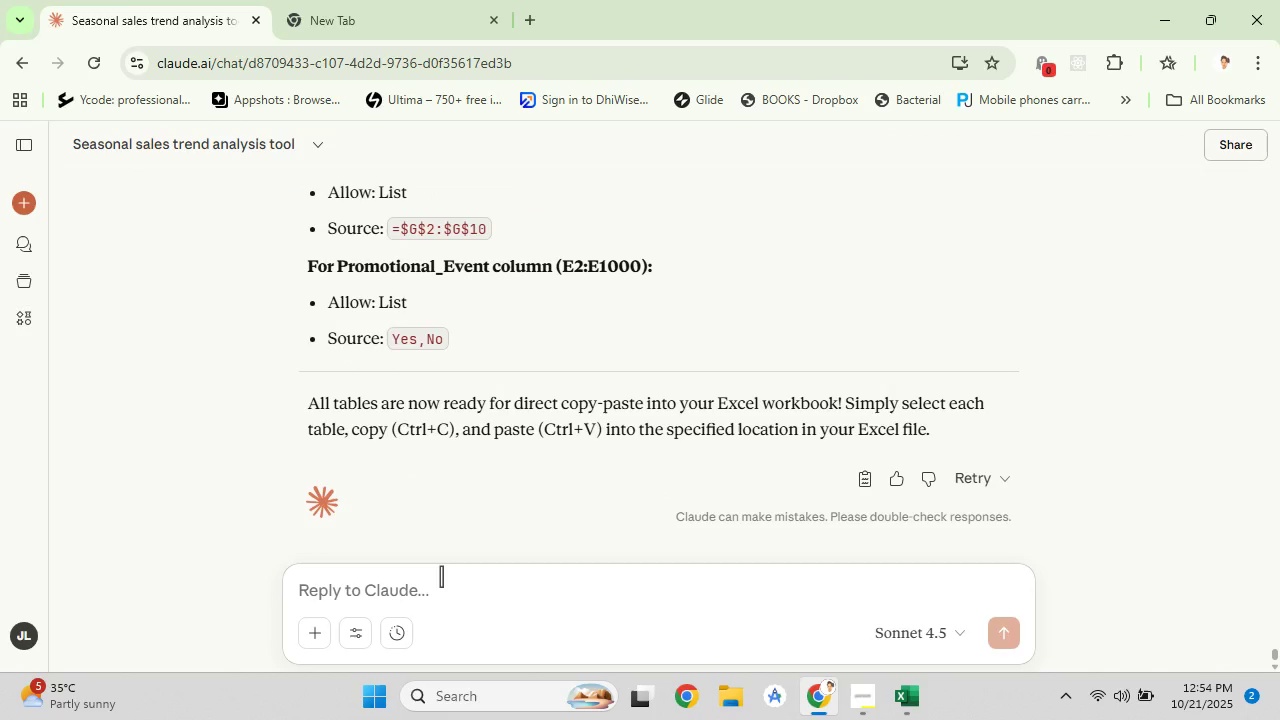 
type(givr s)
key(Backspace)
key(Backspace)
key(Backspace)
type(e spedifi)
key(Backspace)
 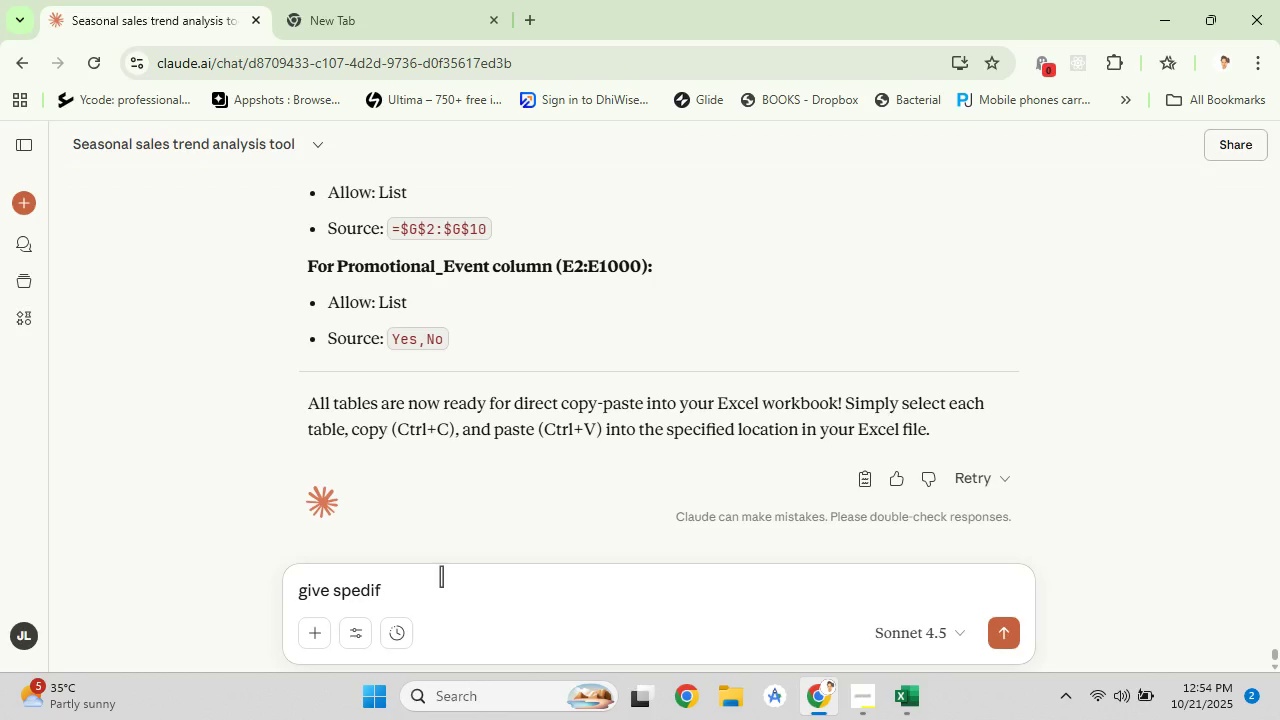 
hold_key(key=Backspace, duration=1.22)
 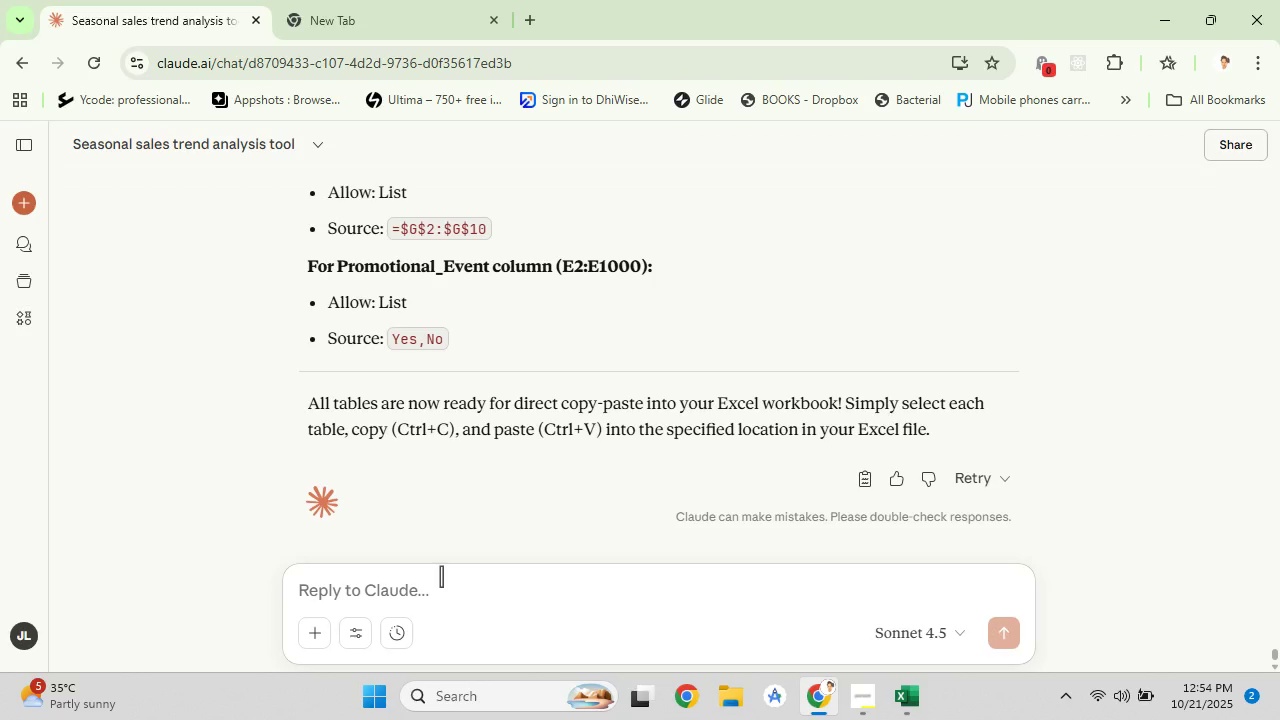 
hold_key(key=Backspace, duration=3.71)
 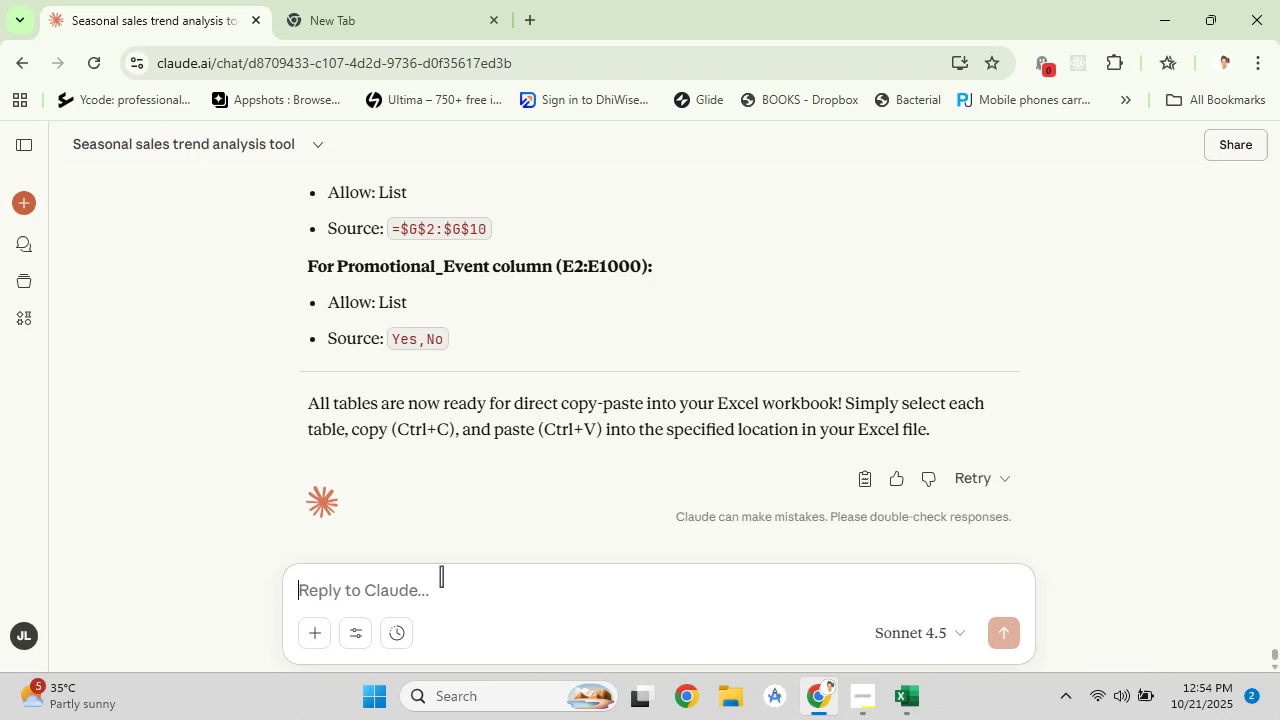 
type(On)
key(Backspace)
key(Backspace)
type(Gieve)
key(Backspace)
key(Backspace)
key(Backspace)
type(ve on;ly)
key(Backspace)
key(Backspace)
key(Backspace)
type(ly the A)
key(Backspace)
type(Dashbpa)
key(Backspace)
key(Backspace)
type(orad )
key(Backspace)
key(Backspace)
key(Backspace)
key(Backspace)
type(s)
key(Backspace)
type(ard sheet)
 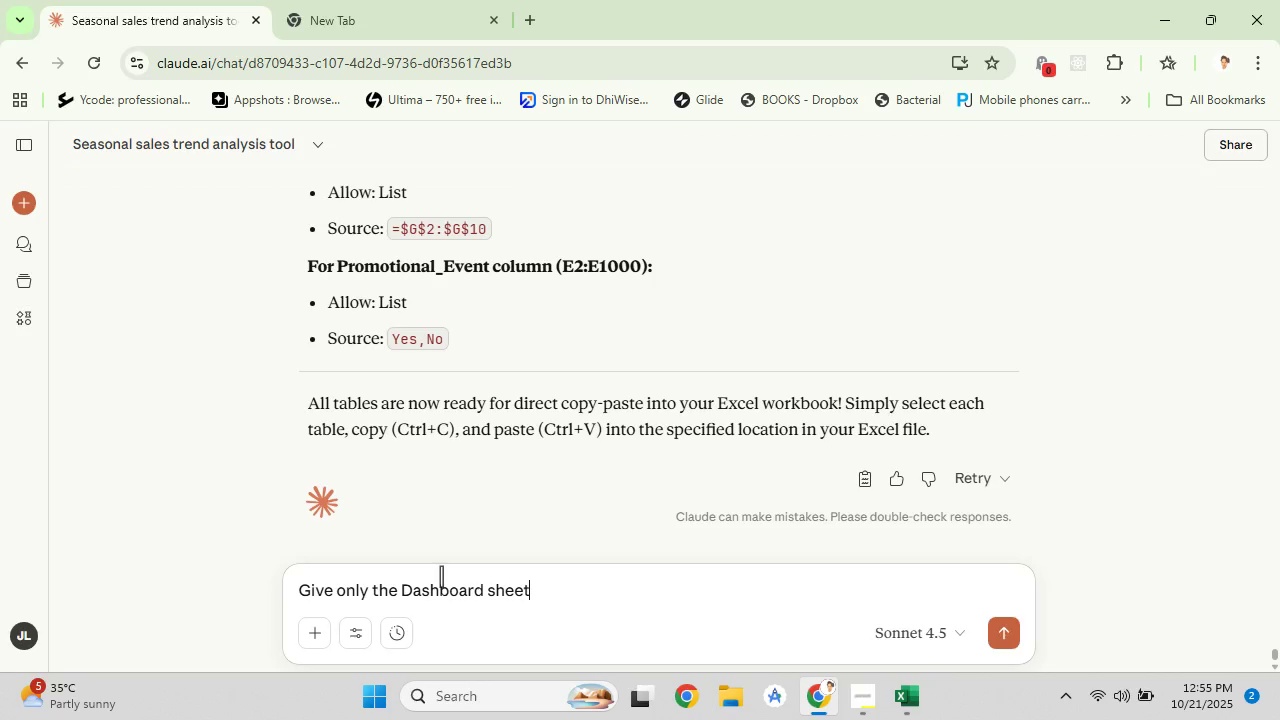 
left_click([400, 593])
 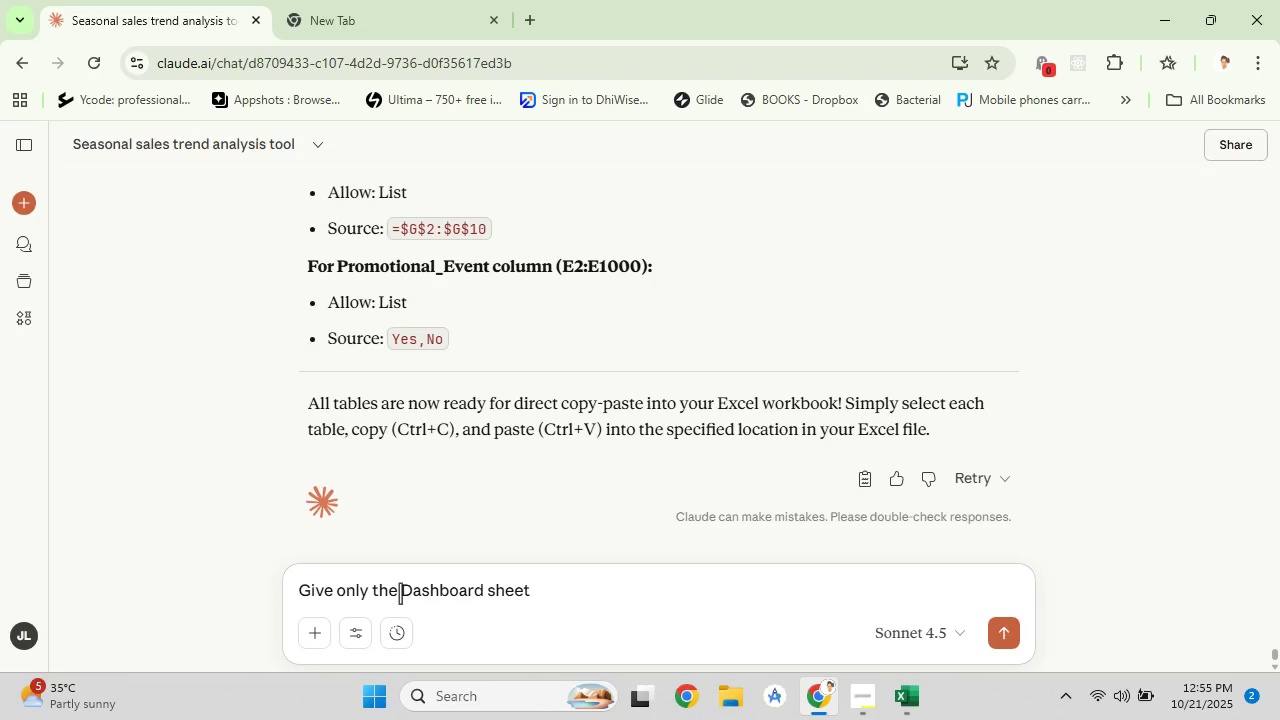 
key(Backspace)
key(Backspace)
key(Backspace)
key(Backspace)
type(for )
 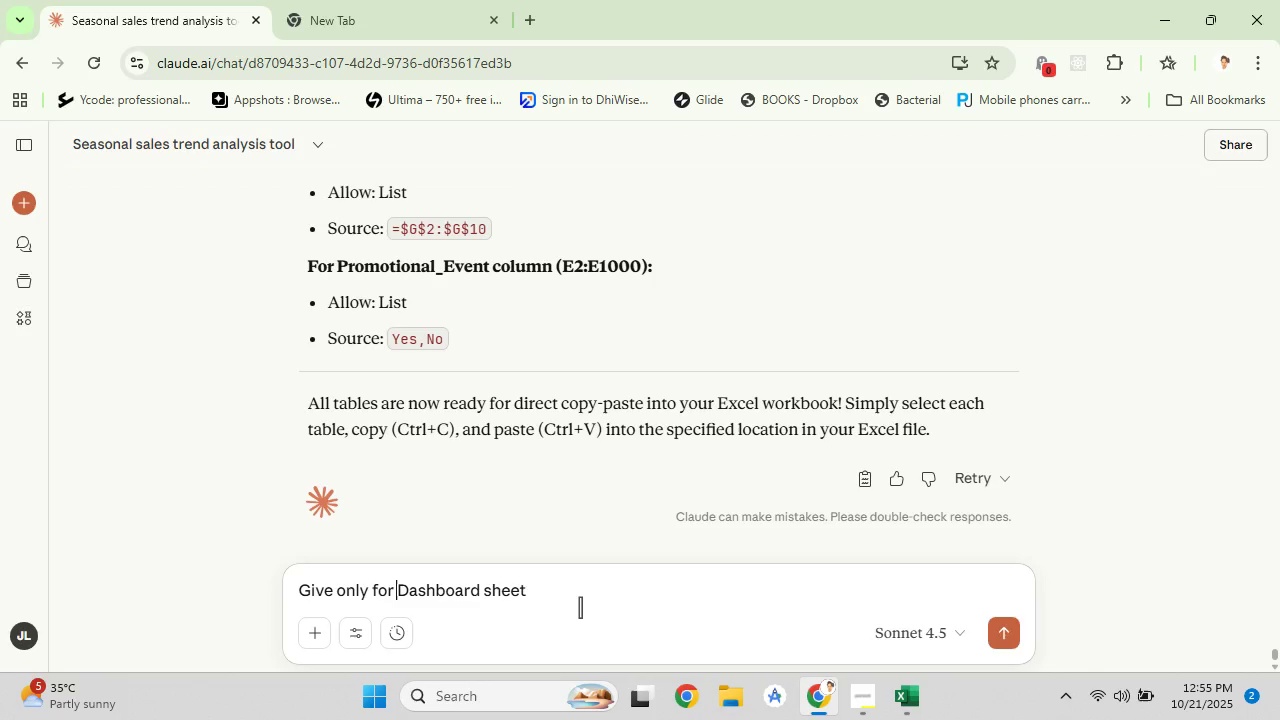 
left_click([583, 604])
 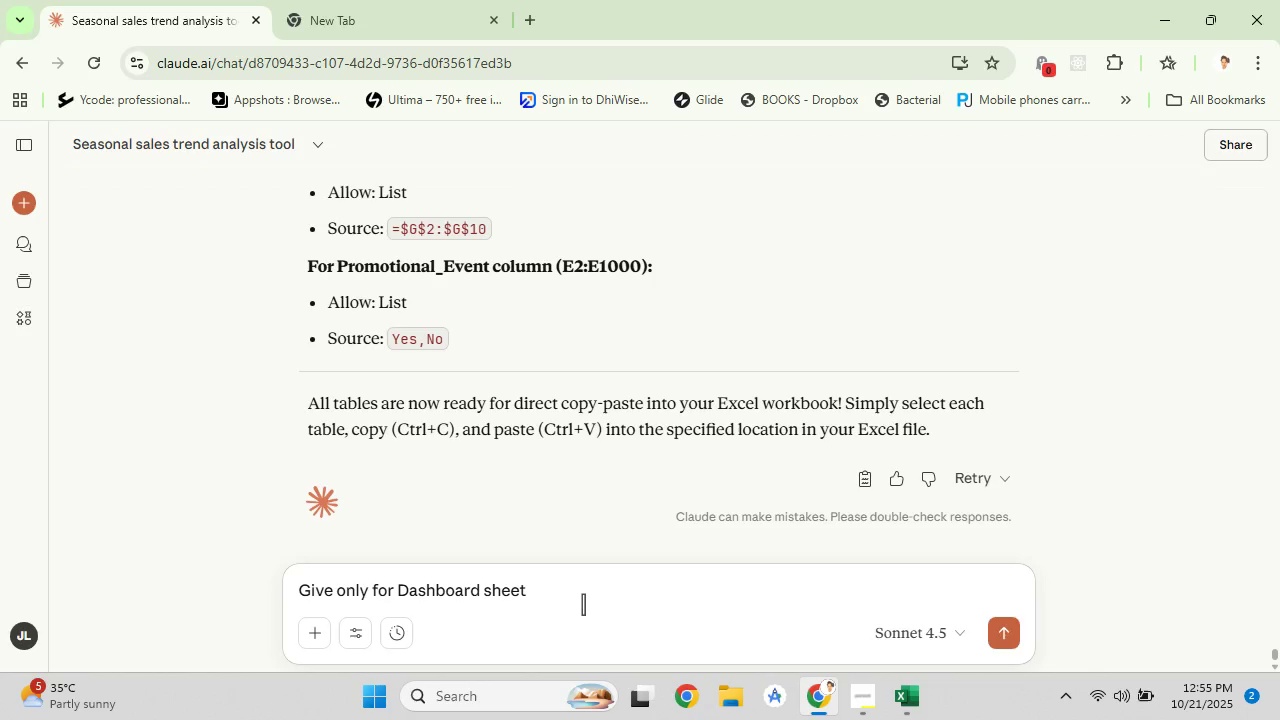 
key(Enter)
 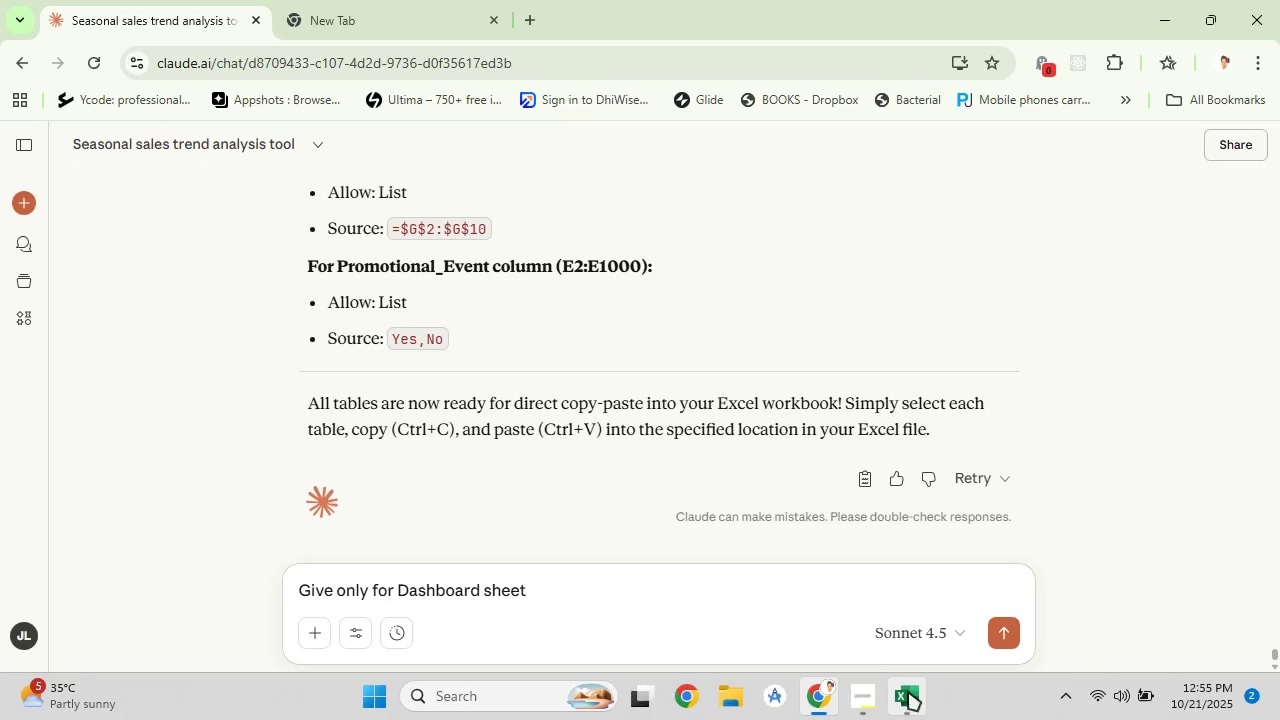 
left_click([909, 692])
 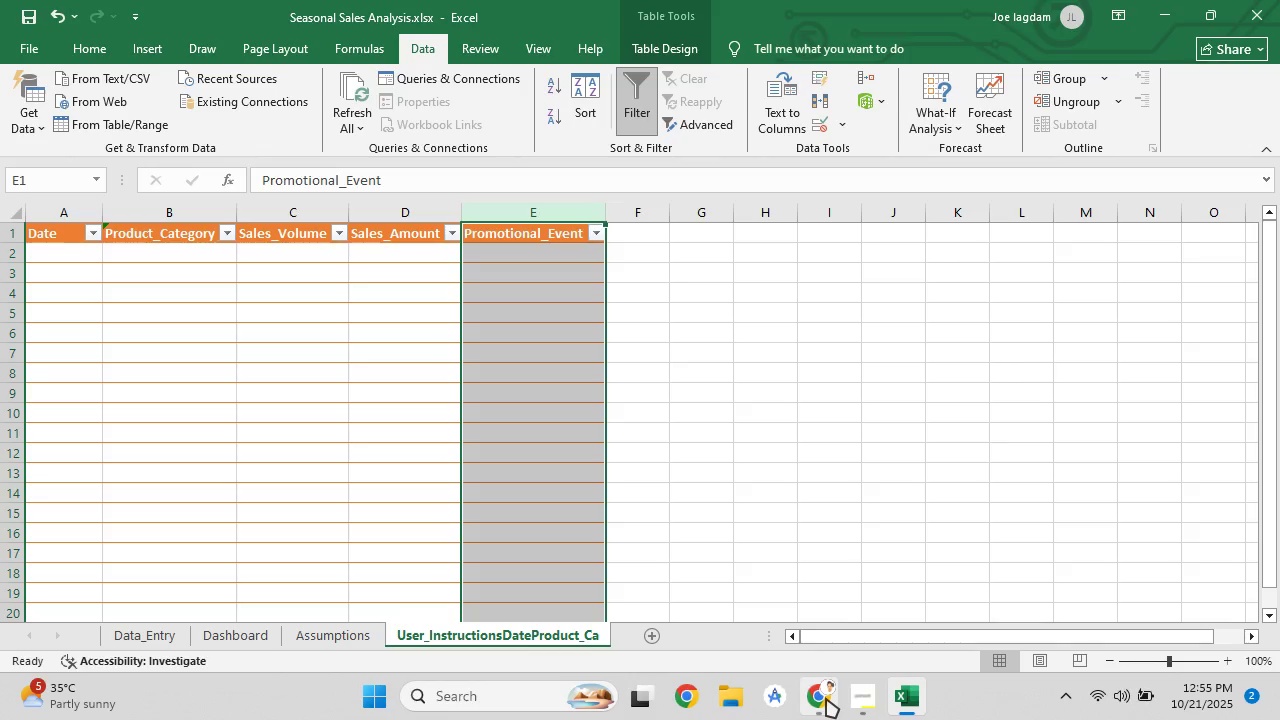 
left_click([826, 698])
 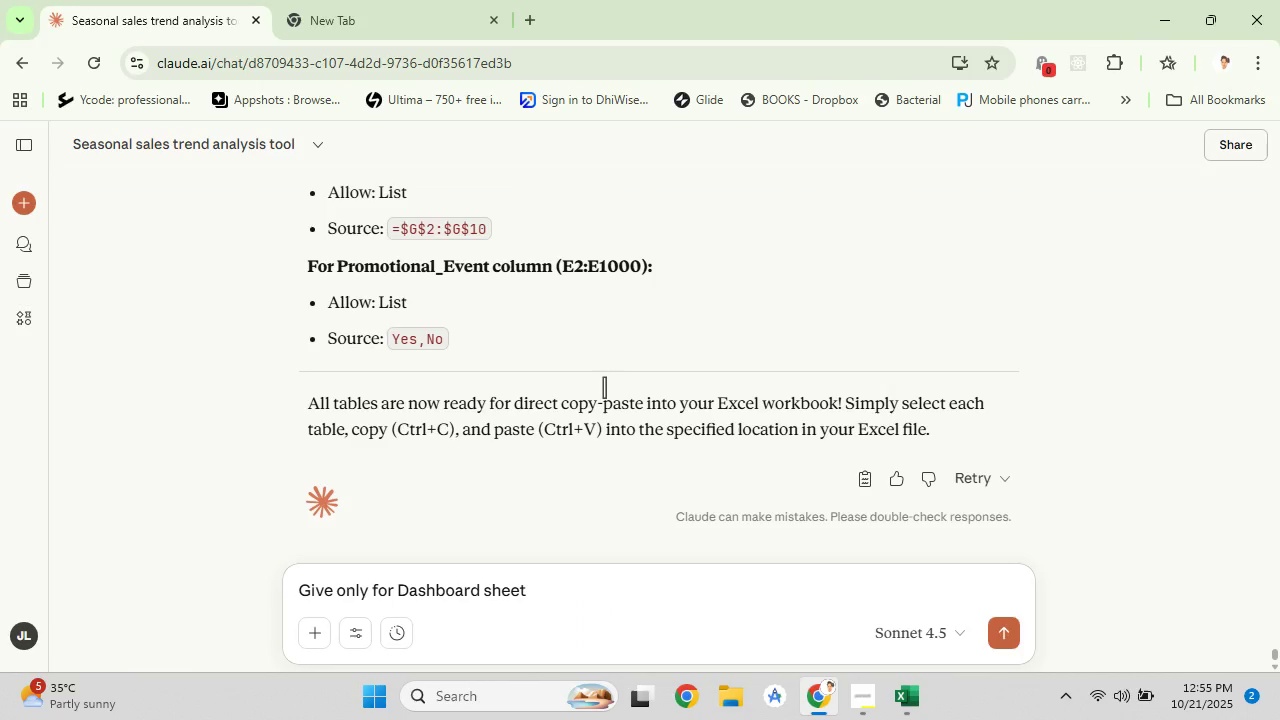 
scroll: coordinate [581, 373], scroll_direction: down, amount: 9.0
 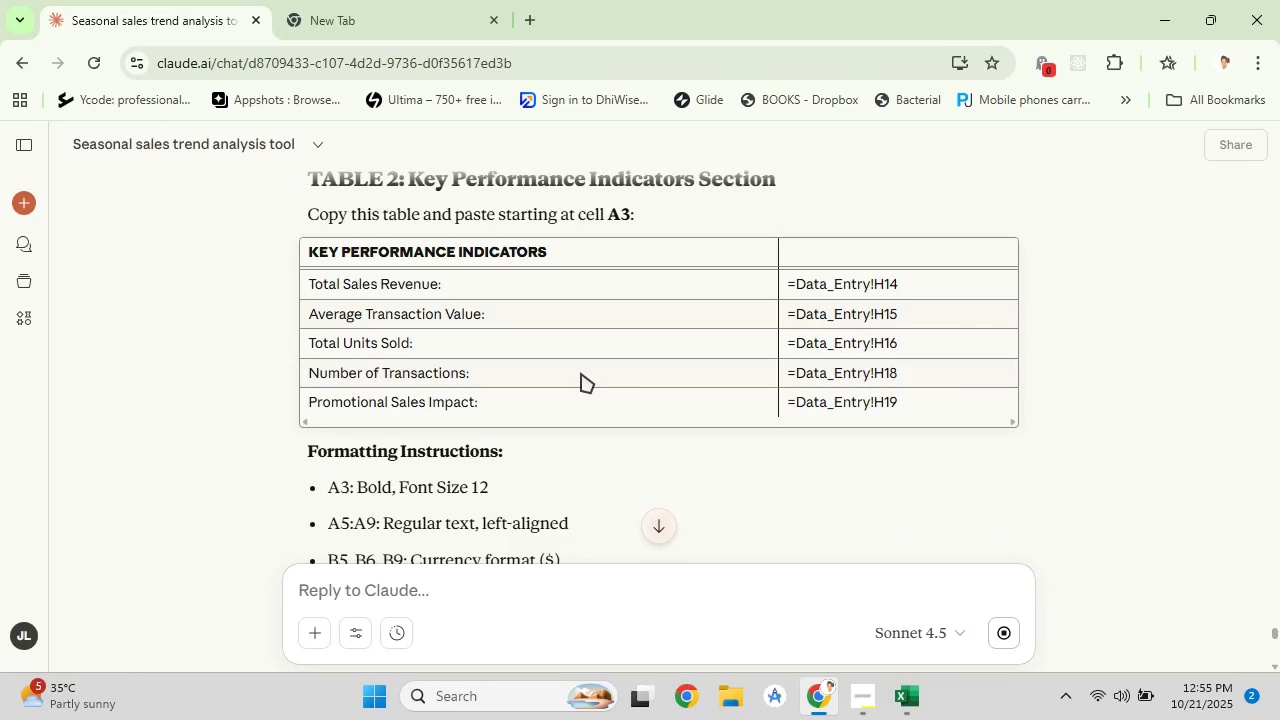 
wait(5.97)
 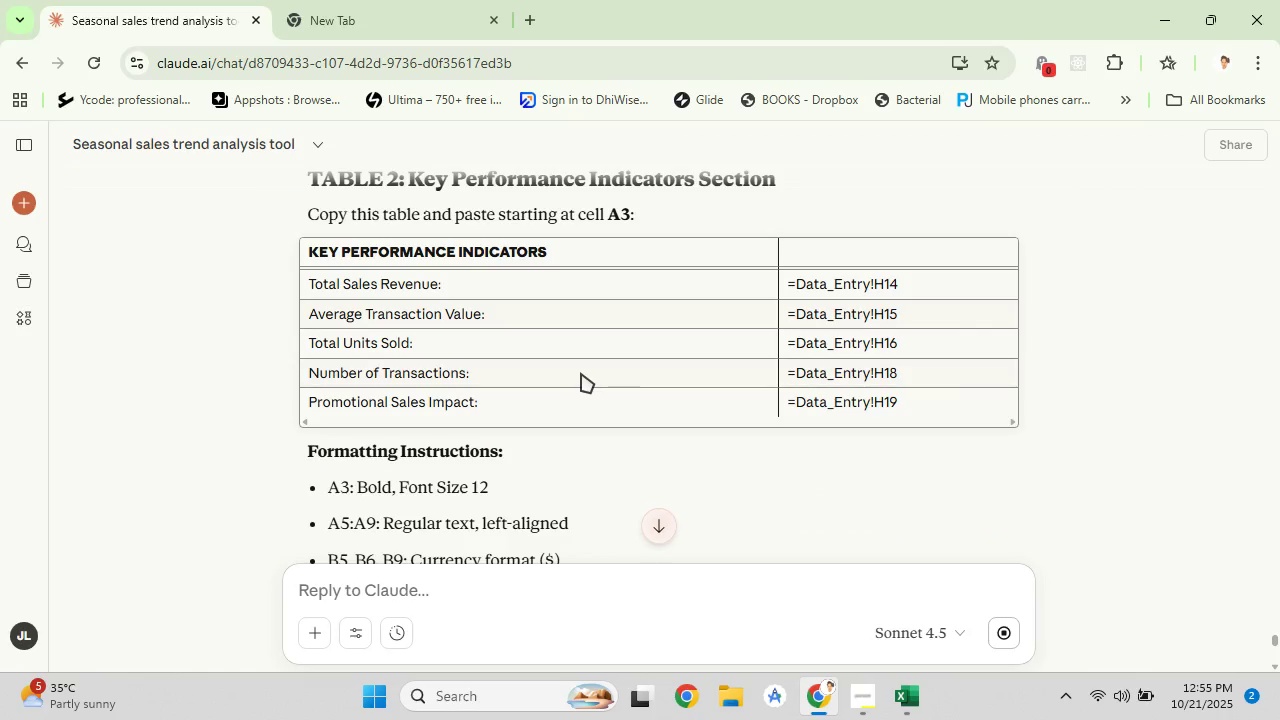 
scroll: coordinate [581, 373], scroll_direction: down, amount: 2.0
 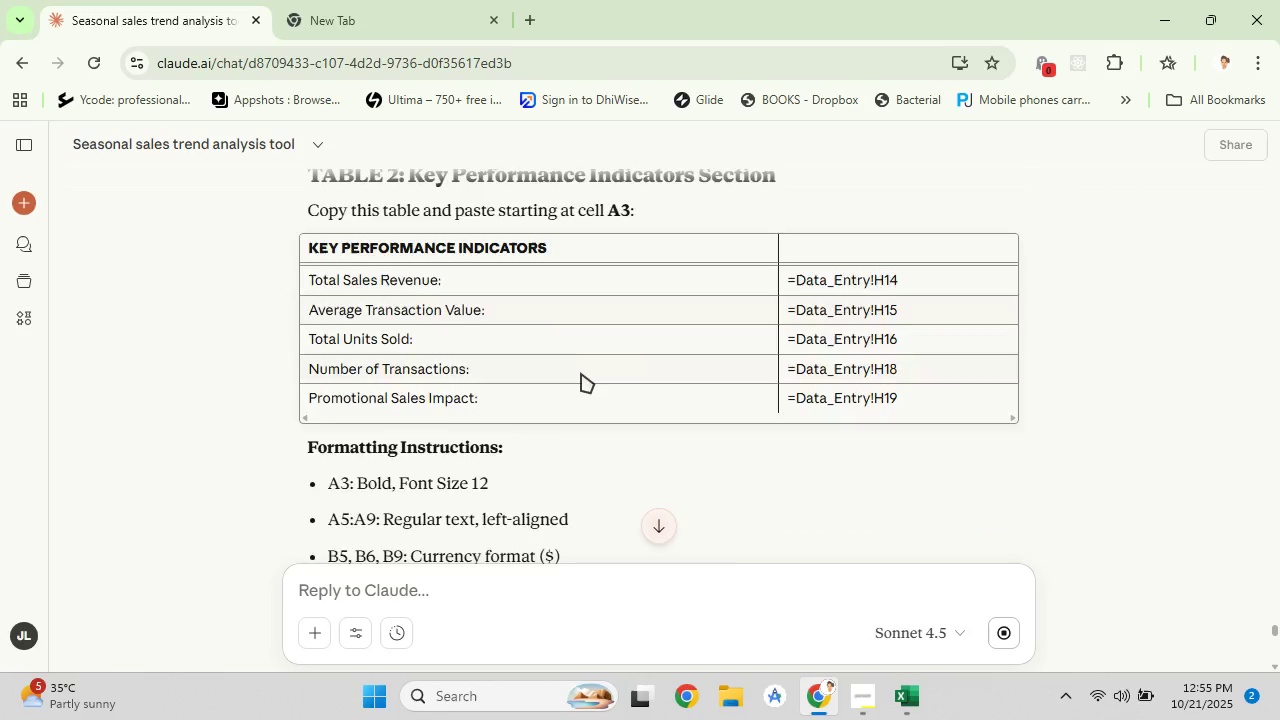 
scroll: coordinate [581, 373], scroll_direction: up, amount: 3.0
 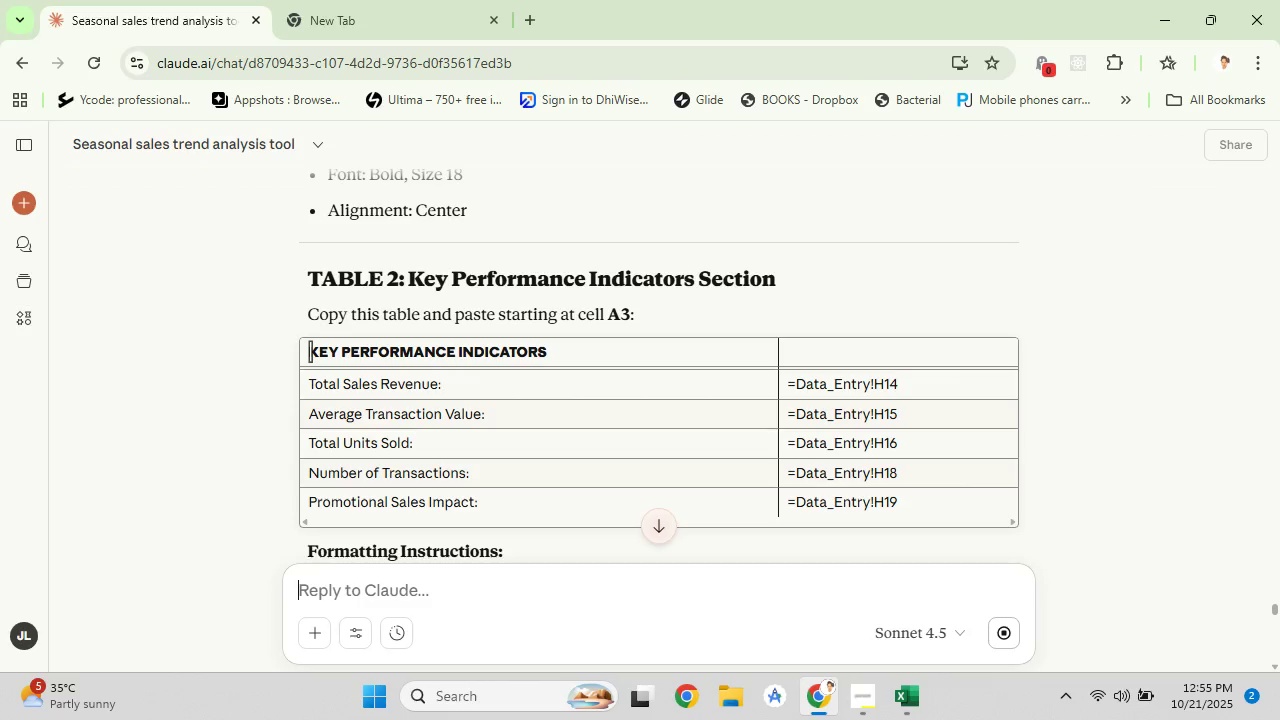 
left_click_drag(start_coordinate=[308, 351], to_coordinate=[907, 499])
 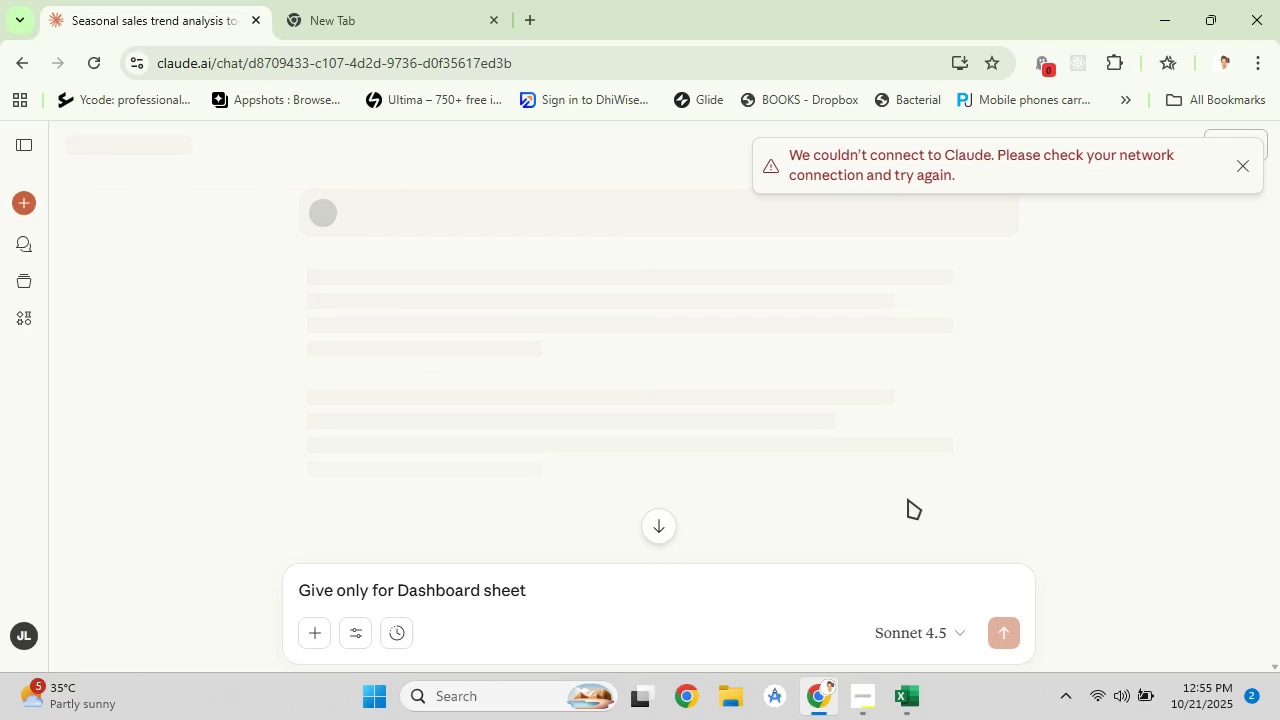 
wait(6.94)
 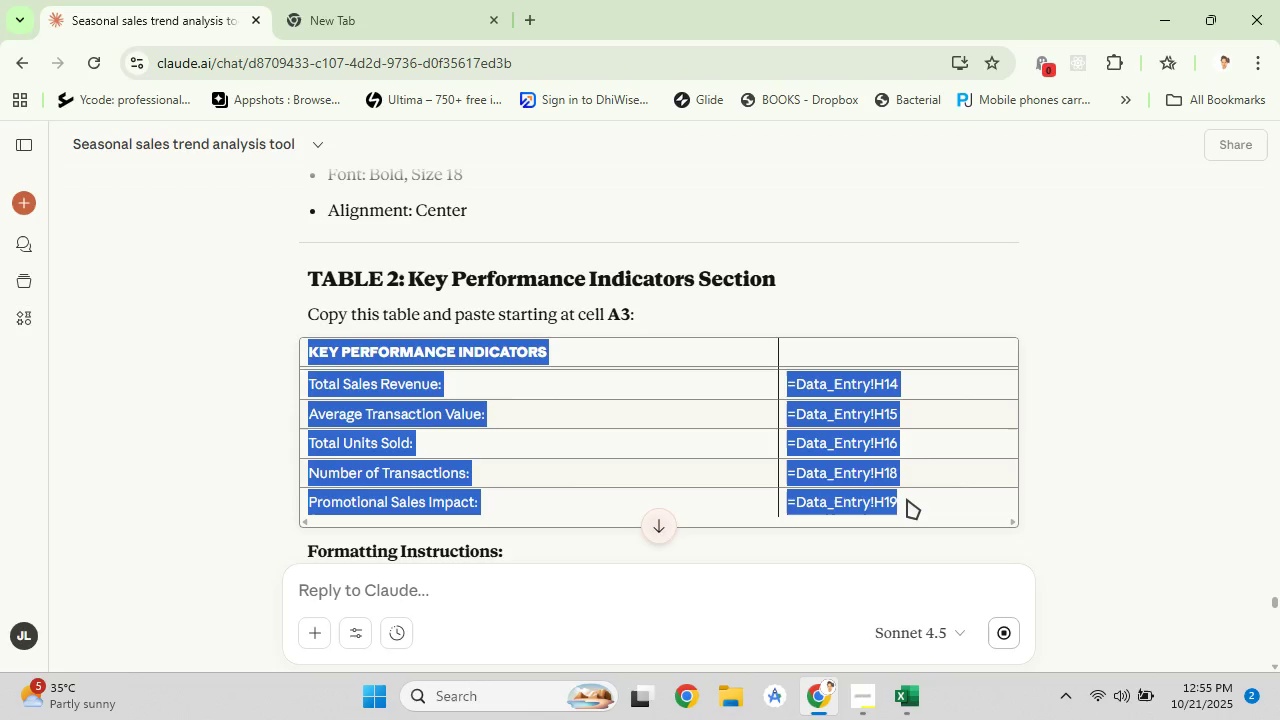 
scroll: coordinate [734, 447], scroll_direction: up, amount: 4.0
 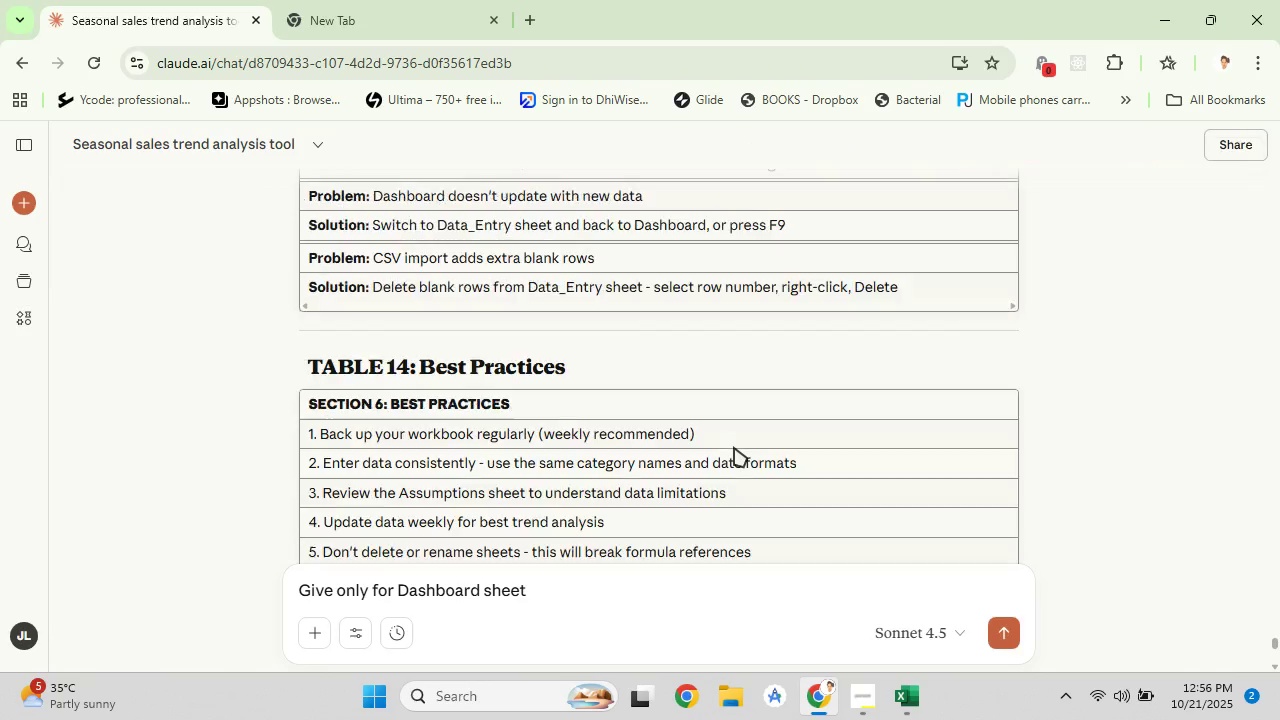 
scroll: coordinate [734, 447], scroll_direction: down, amount: 8.0
 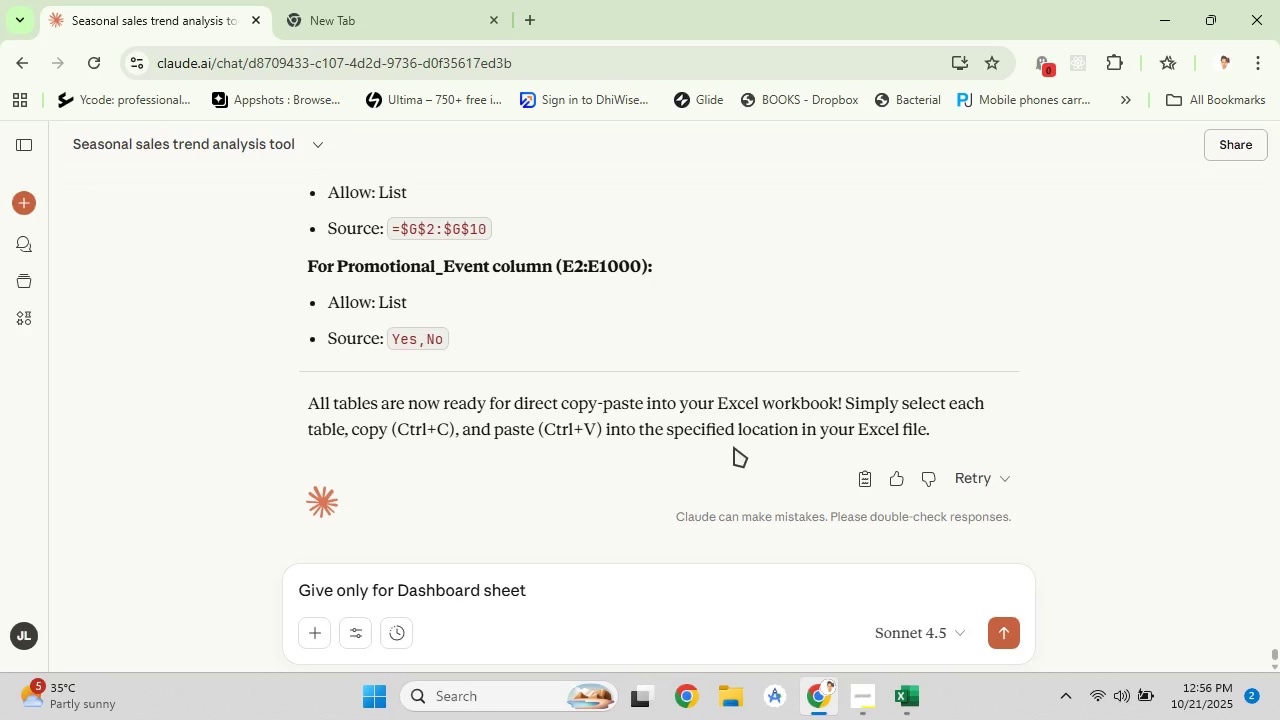 
scroll: coordinate [734, 447], scroll_direction: up, amount: 55.0
 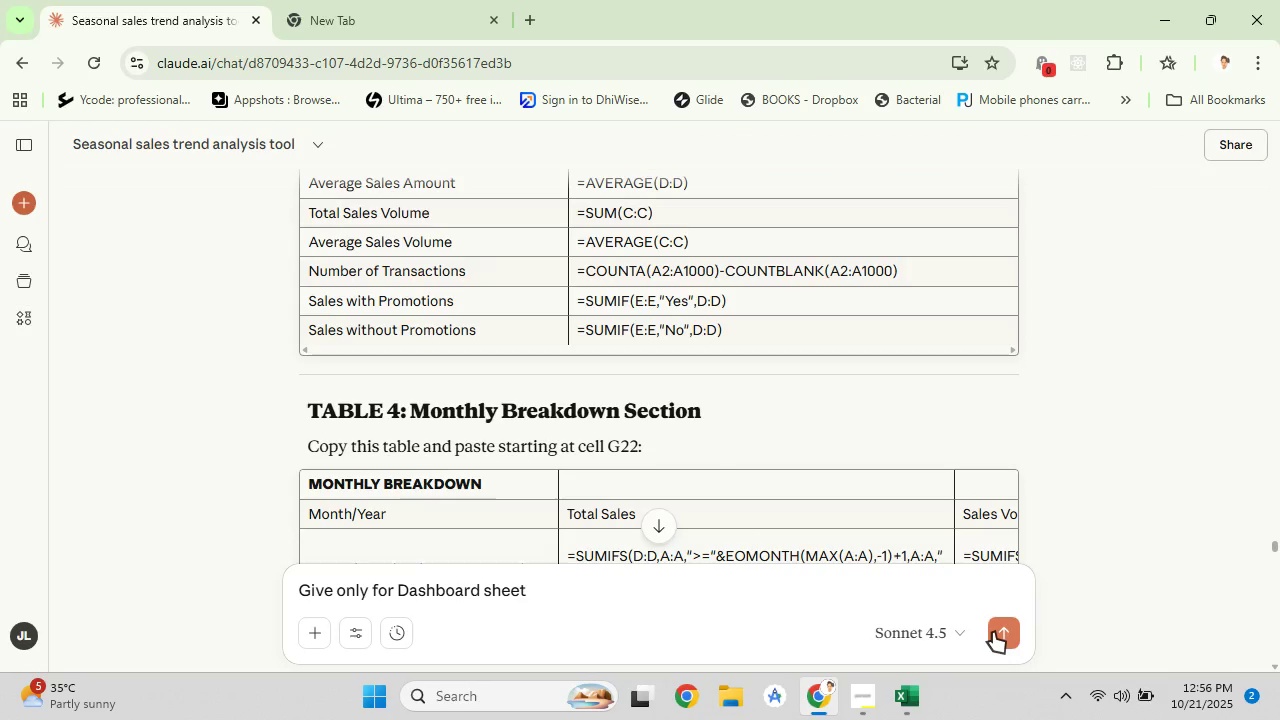 
left_click([754, 587])
 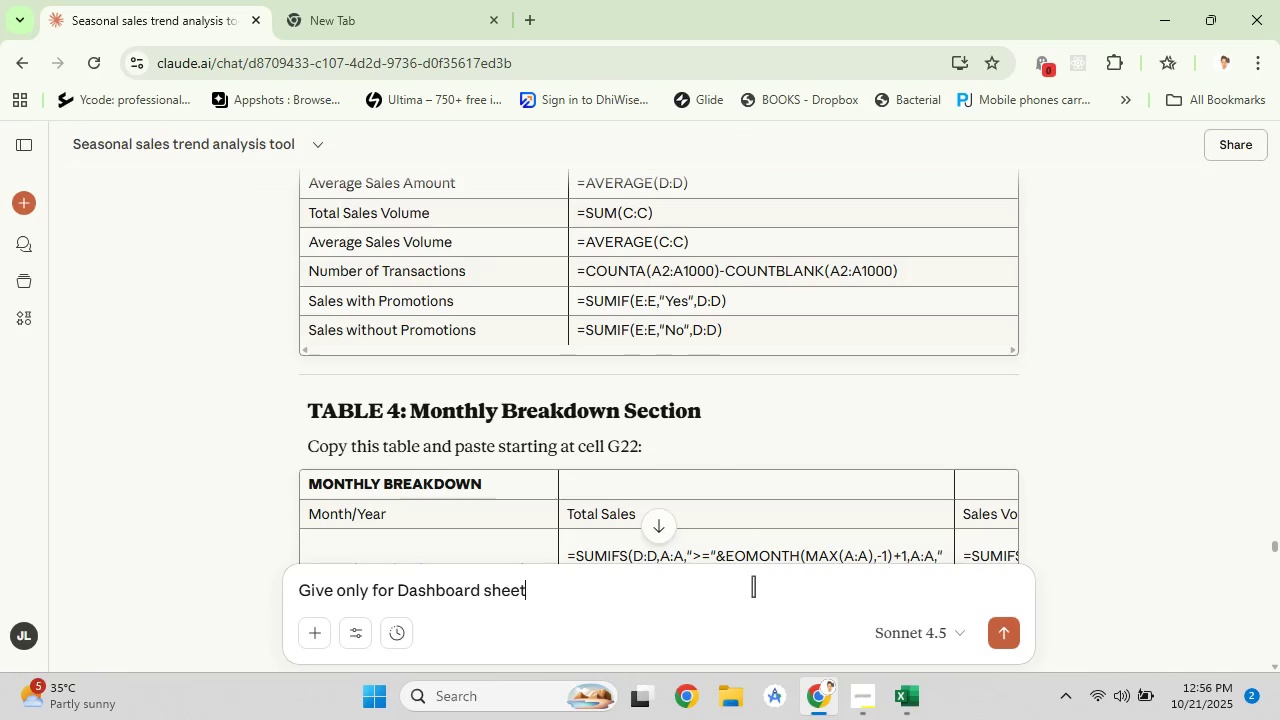 
type(. make it foe,msat)
key(Backspace)
key(Backspace)
key(Backspace)
key(Backspace)
key(Backspace)
key(Backspace)
type(rmat for excel so that i can always paste it directly)
 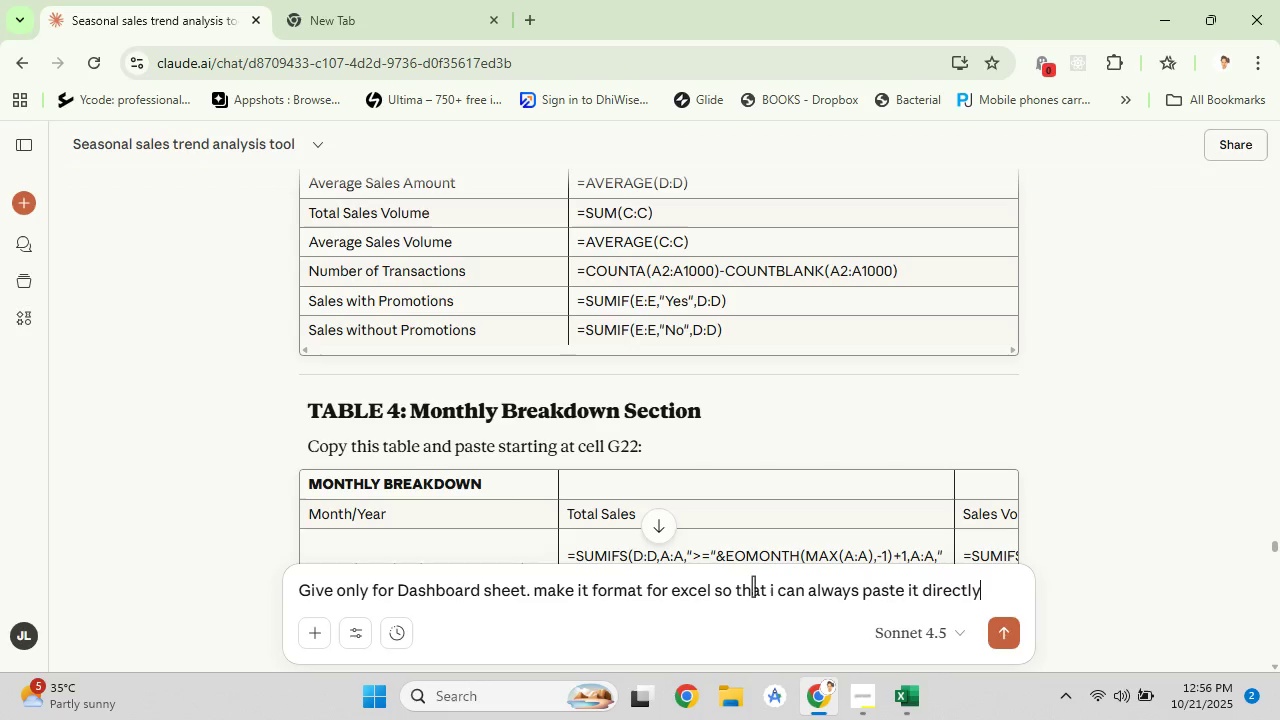 
key(Enter)
 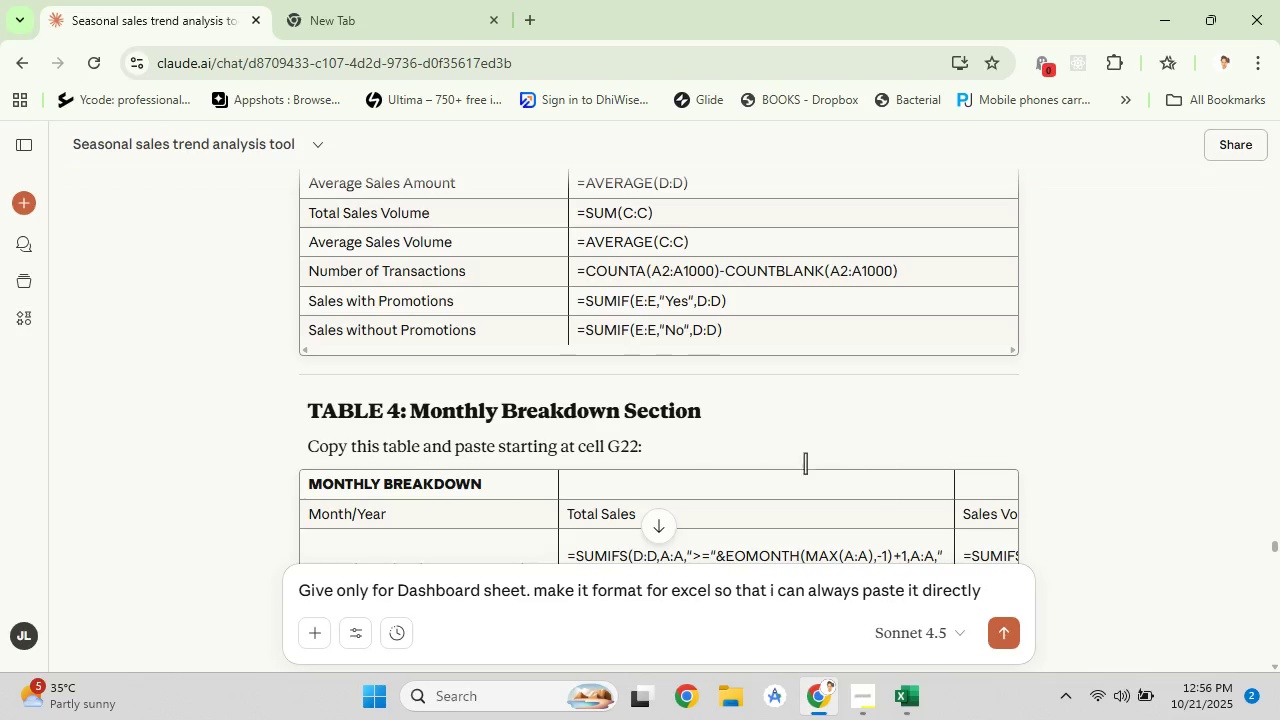 
scroll: coordinate [701, 424], scroll_direction: down, amount: 10.0
 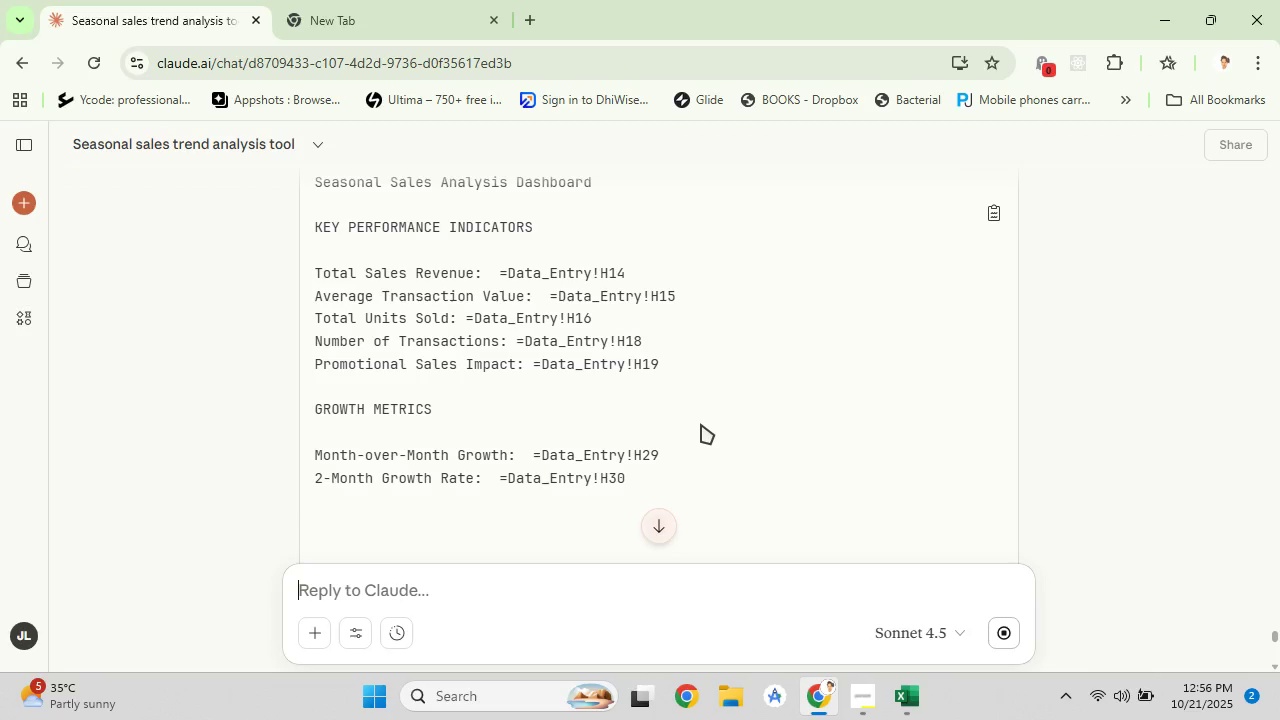 
scroll: coordinate [701, 424], scroll_direction: none, amount: 0.0
 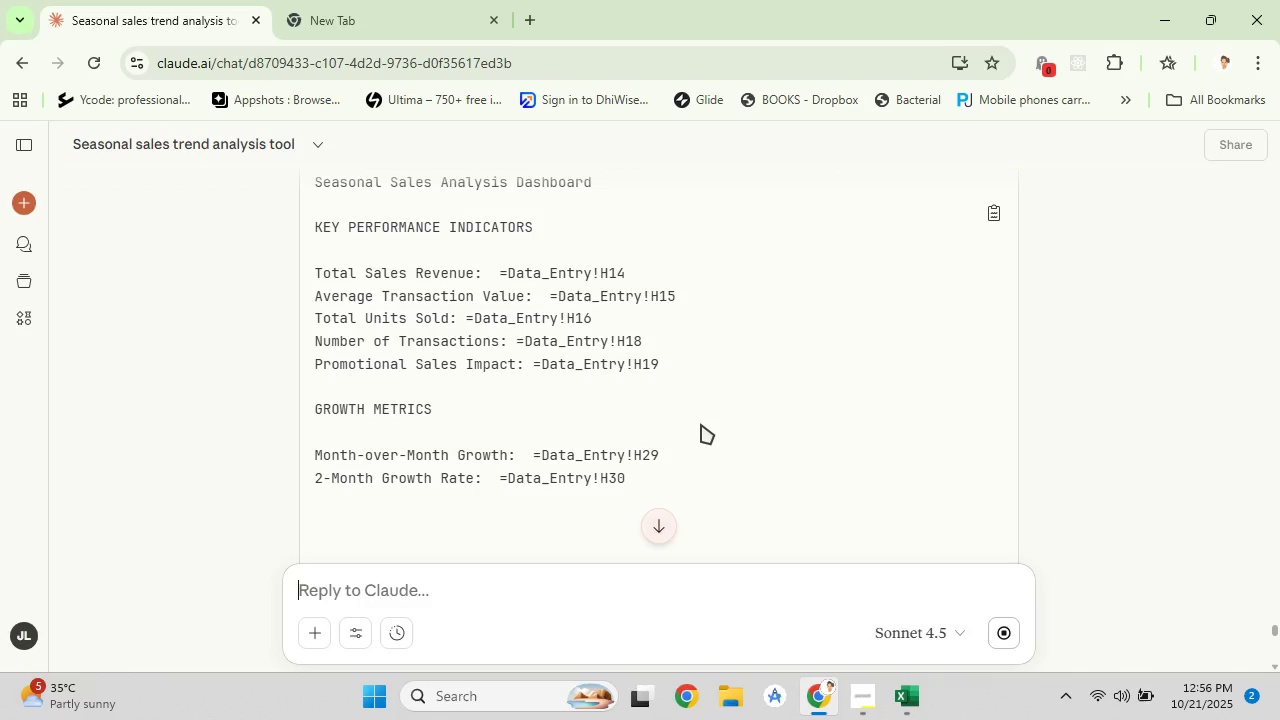 
scroll: coordinate [701, 424], scroll_direction: up, amount: 1.0
 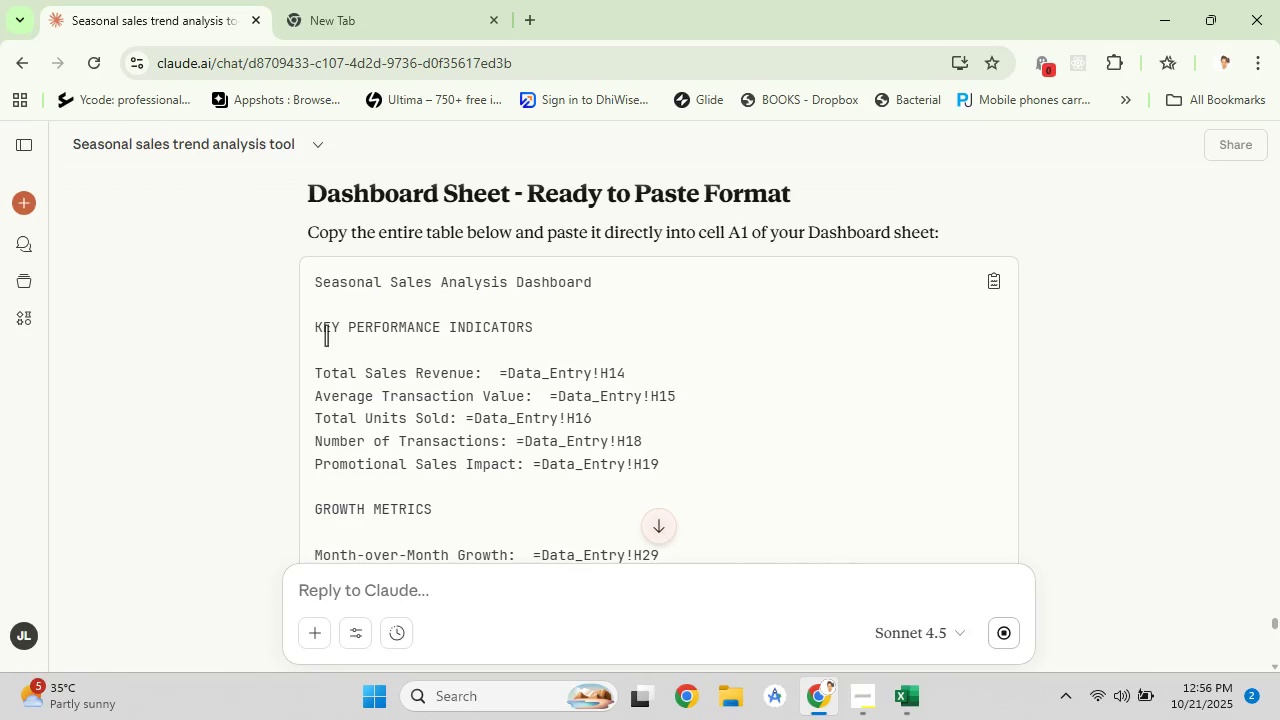 
left_click_drag(start_coordinate=[317, 326], to_coordinate=[681, 454])
 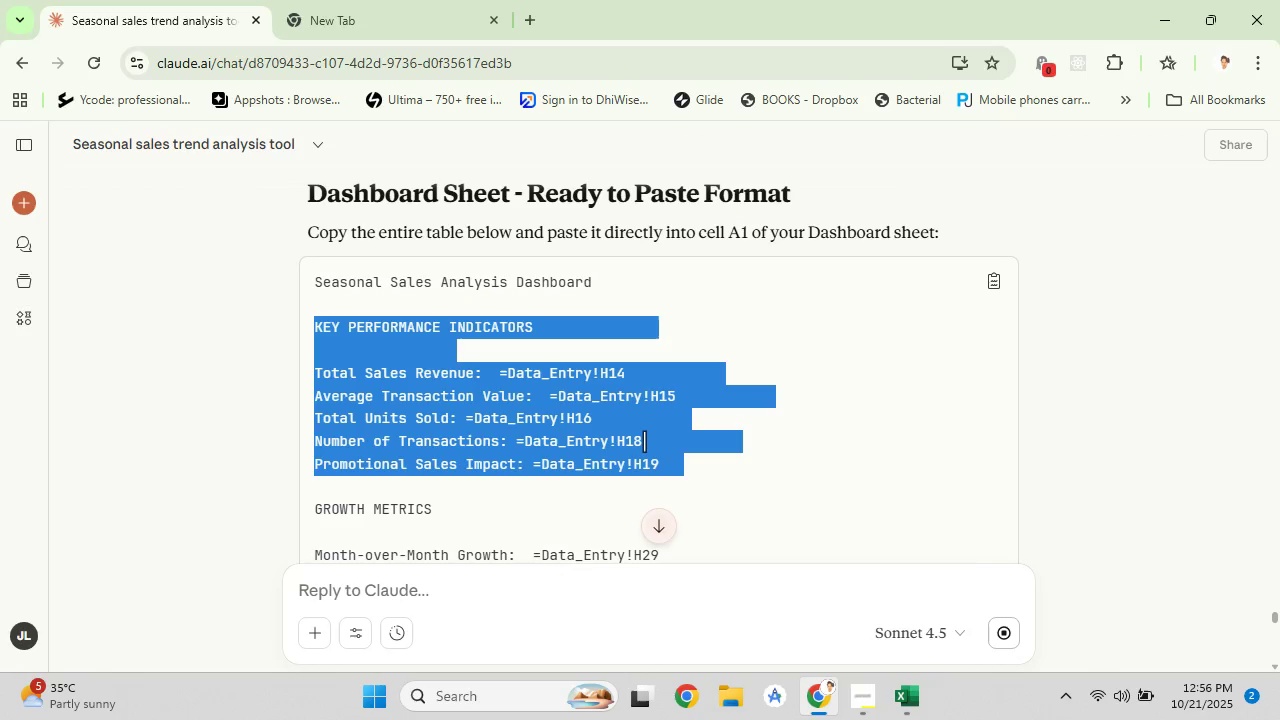 
key(Control+C)
 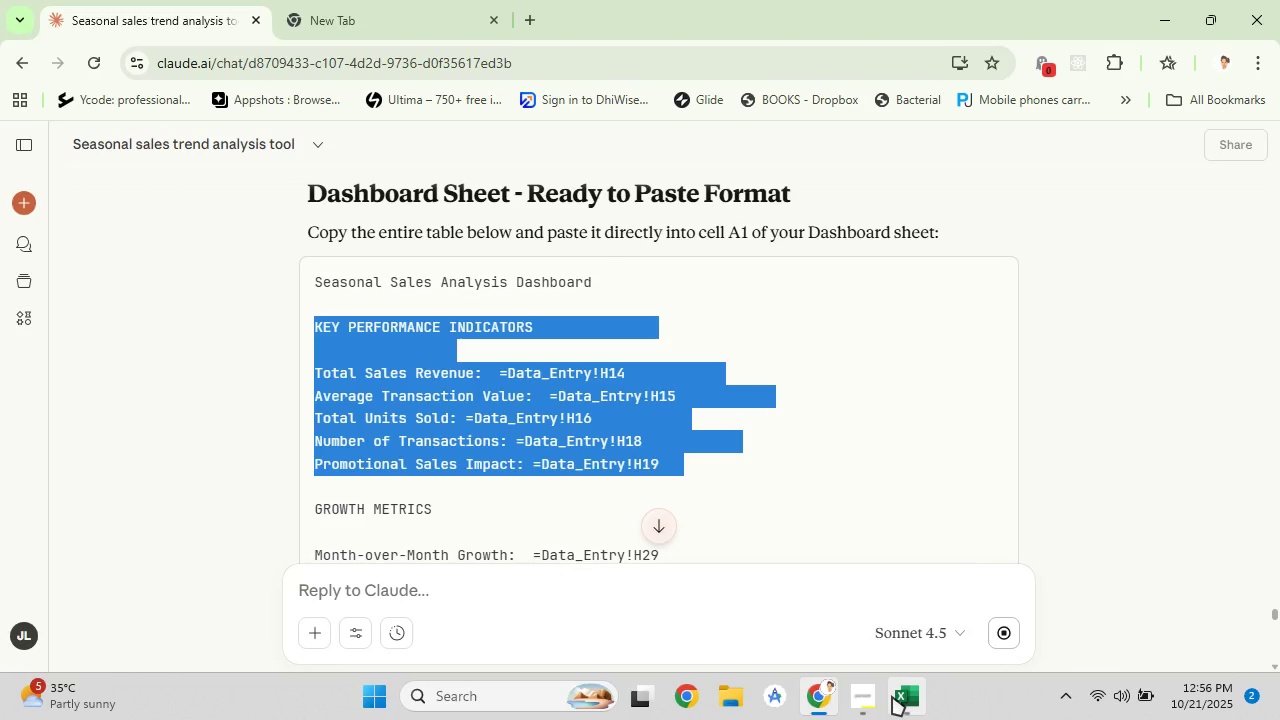 
left_click([892, 696])
 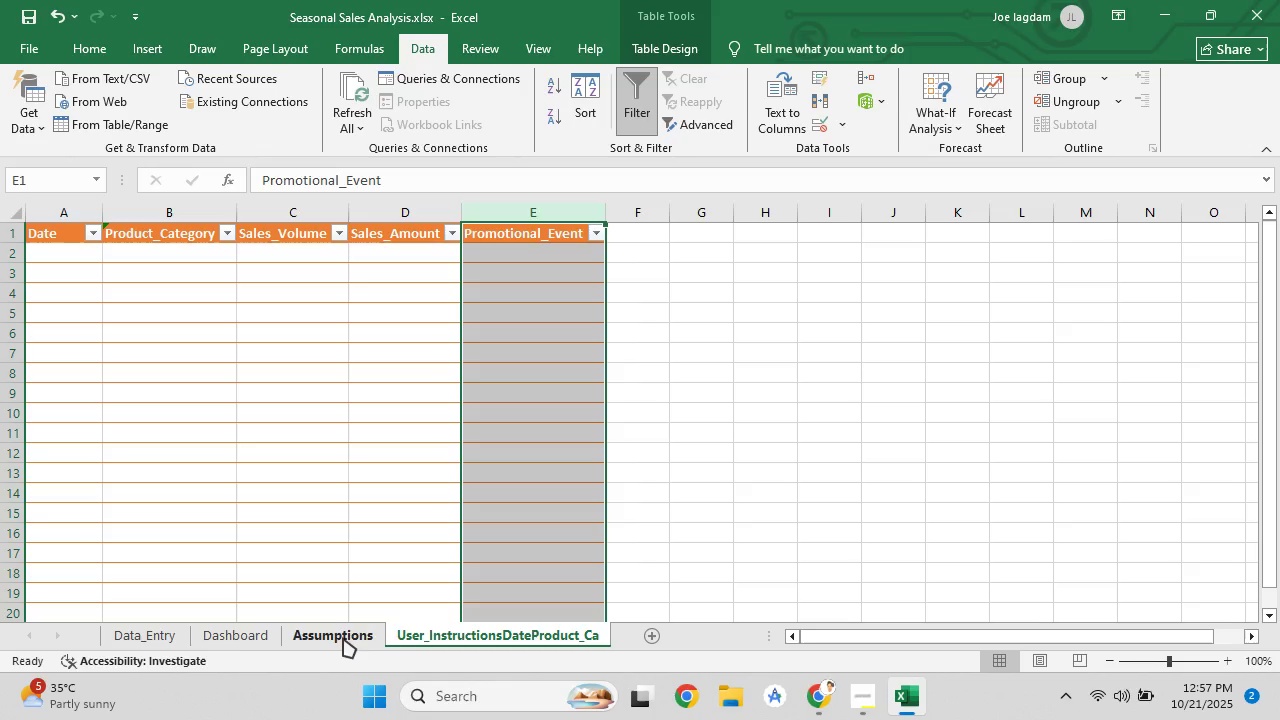 
wait(5.21)
 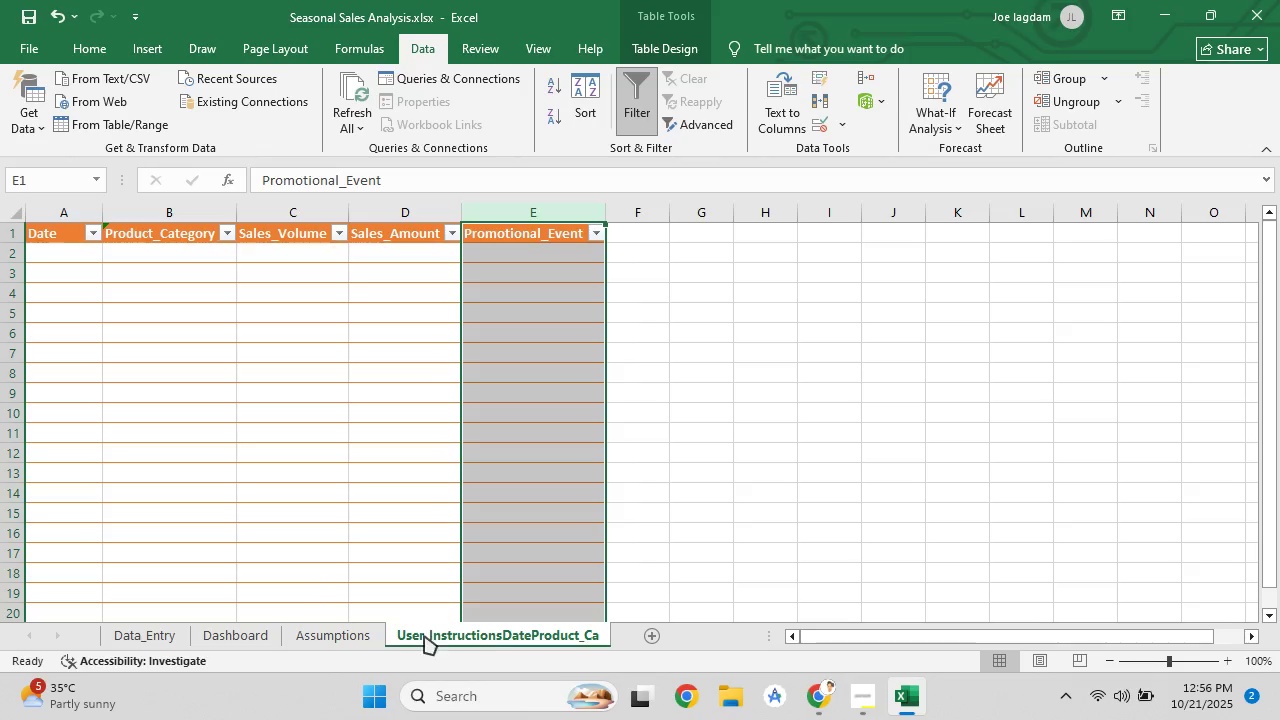 
left_click_drag(start_coordinate=[419, 640], to_coordinate=[137, 640])
 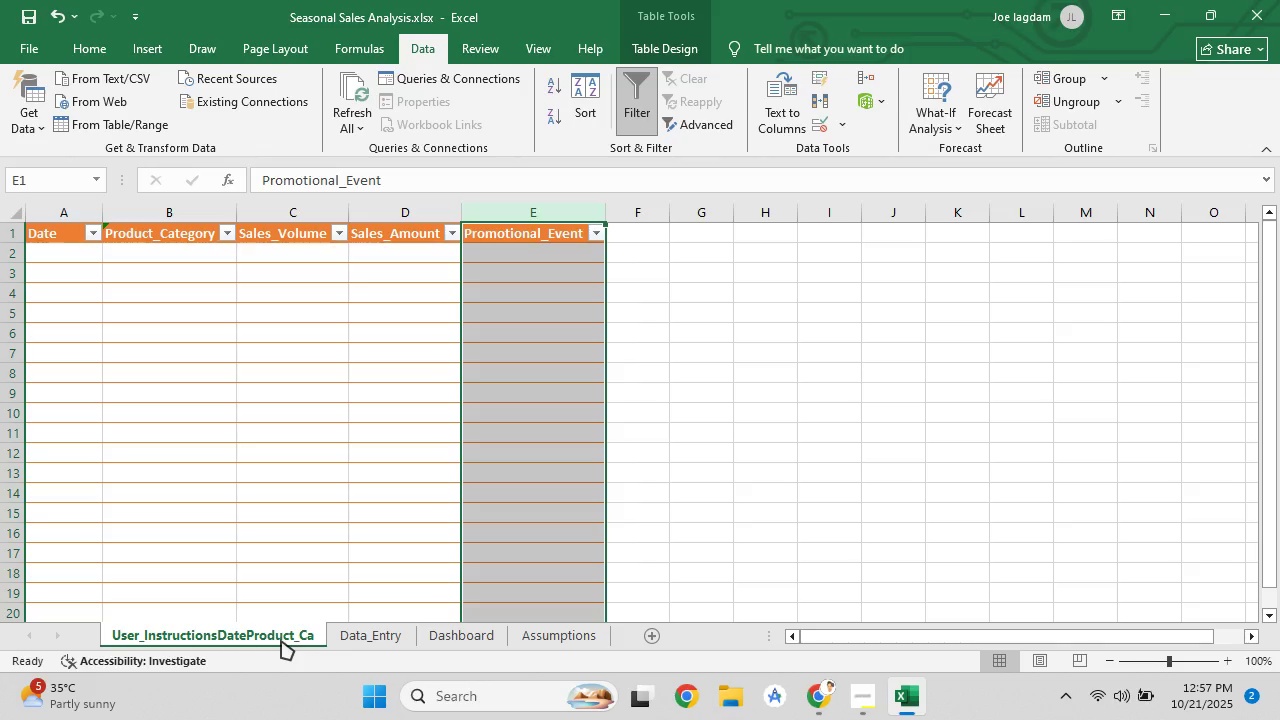 
left_click([358, 636])
 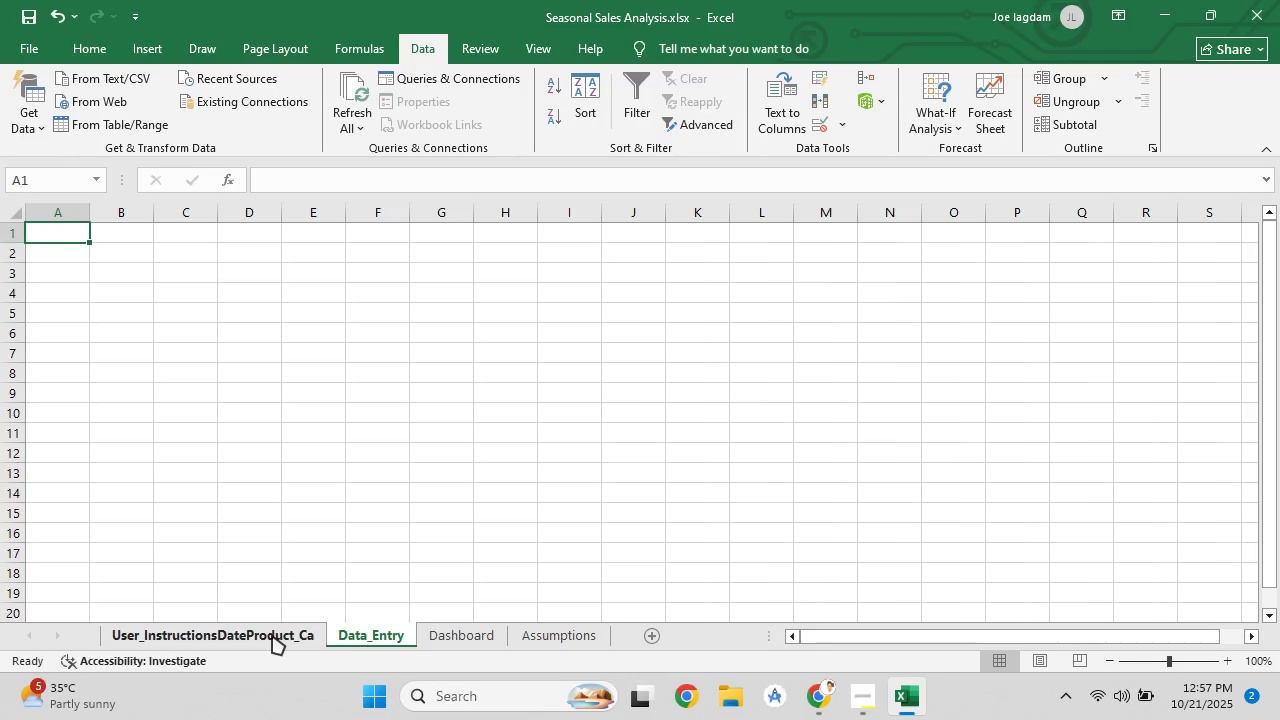 
left_click([272, 635])
 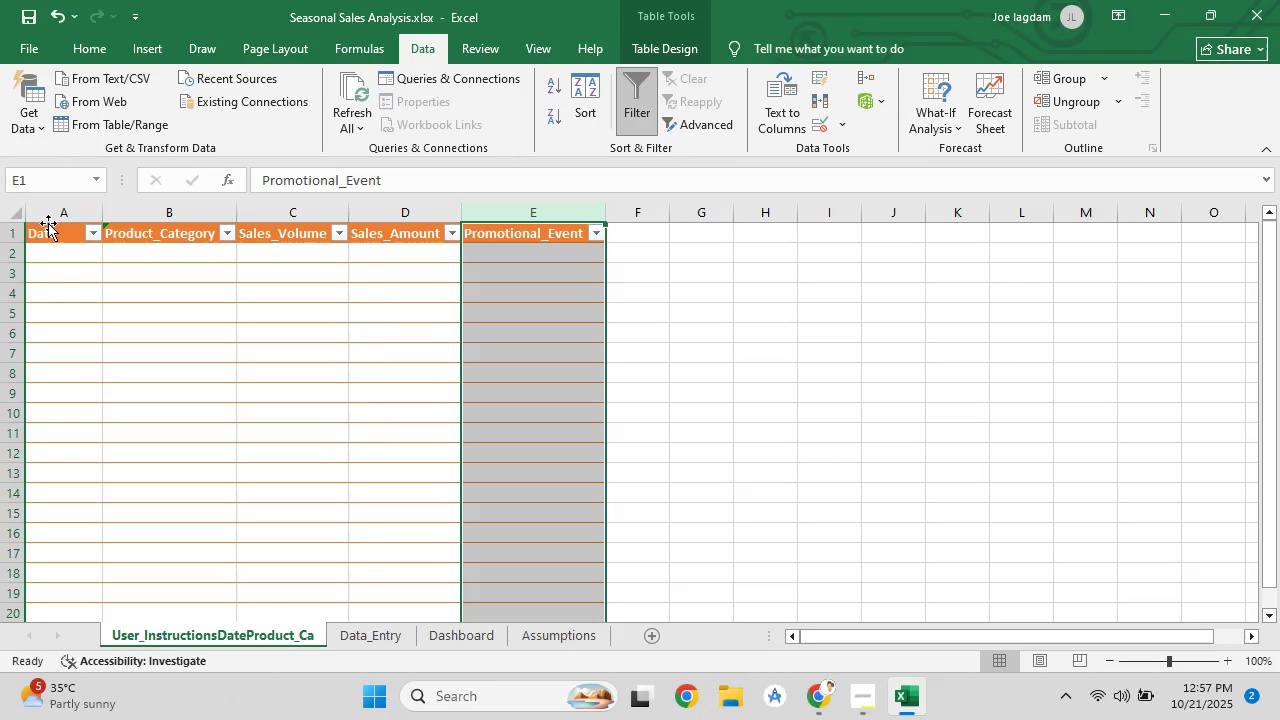 
left_click_drag(start_coordinate=[58, 218], to_coordinate=[543, 218])
 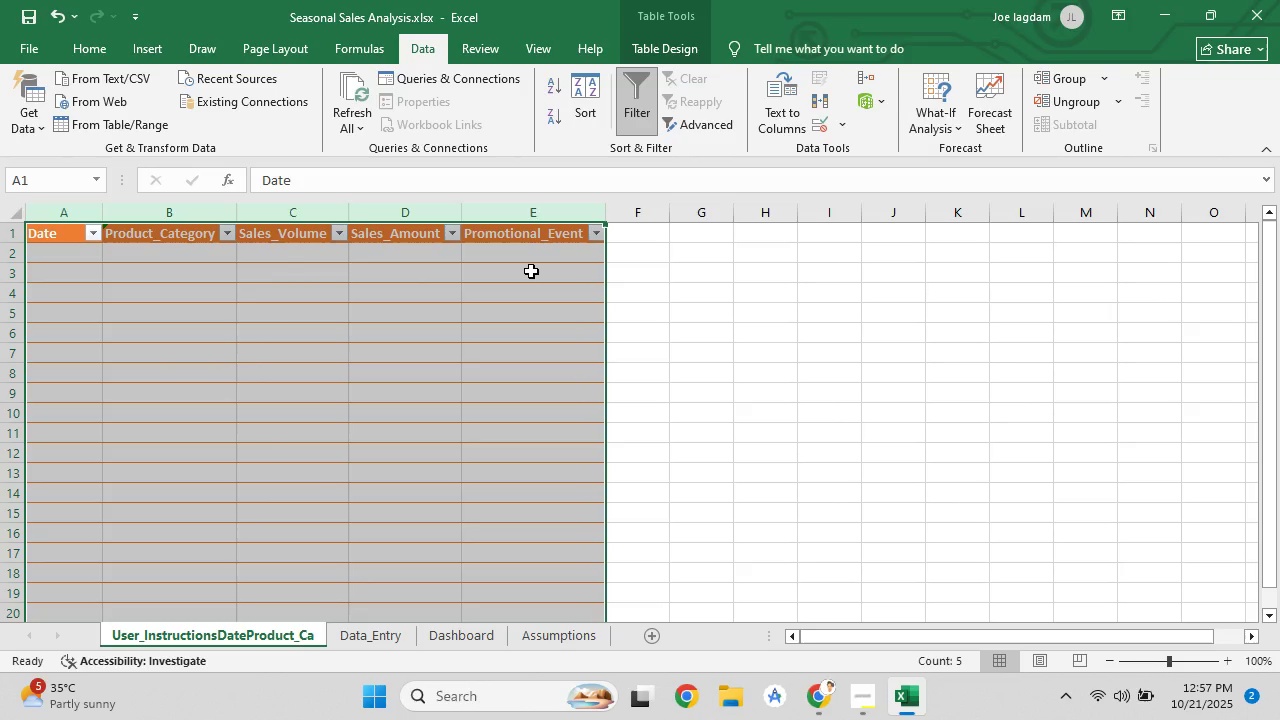 
right_click([531, 271])
 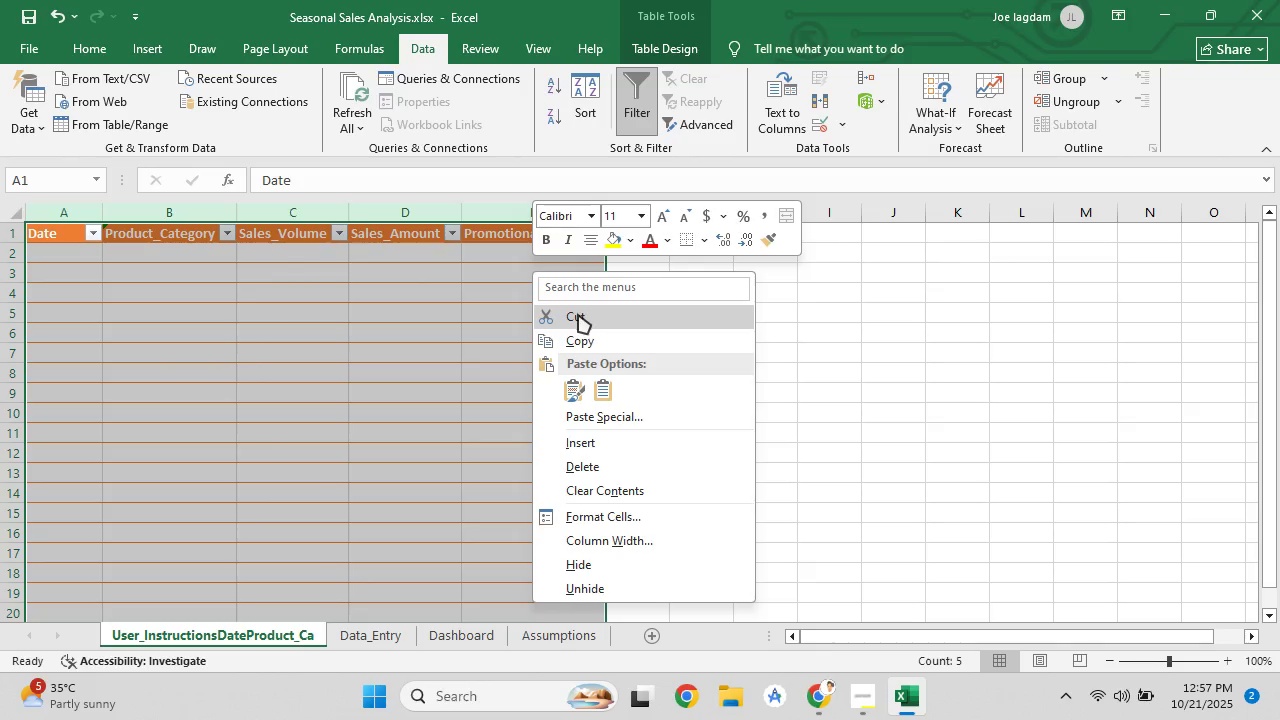 
left_click([578, 314])
 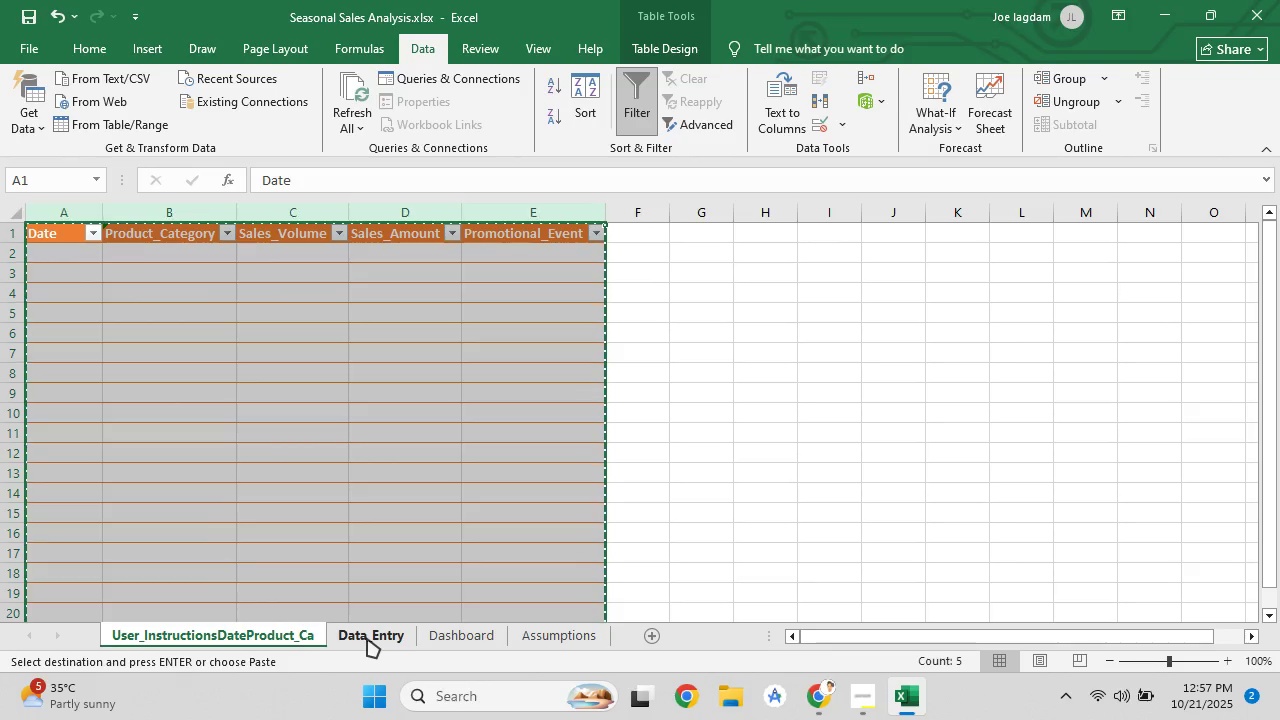 
left_click([367, 638])
 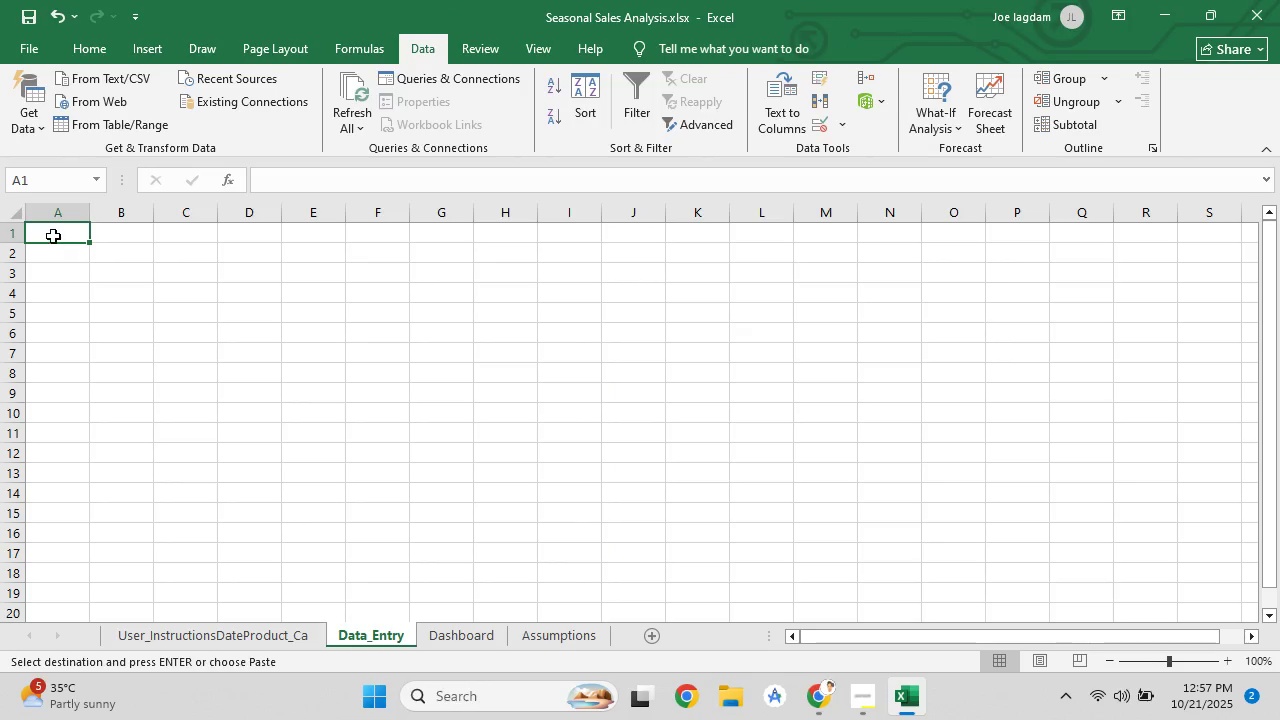 
left_click([53, 236])
 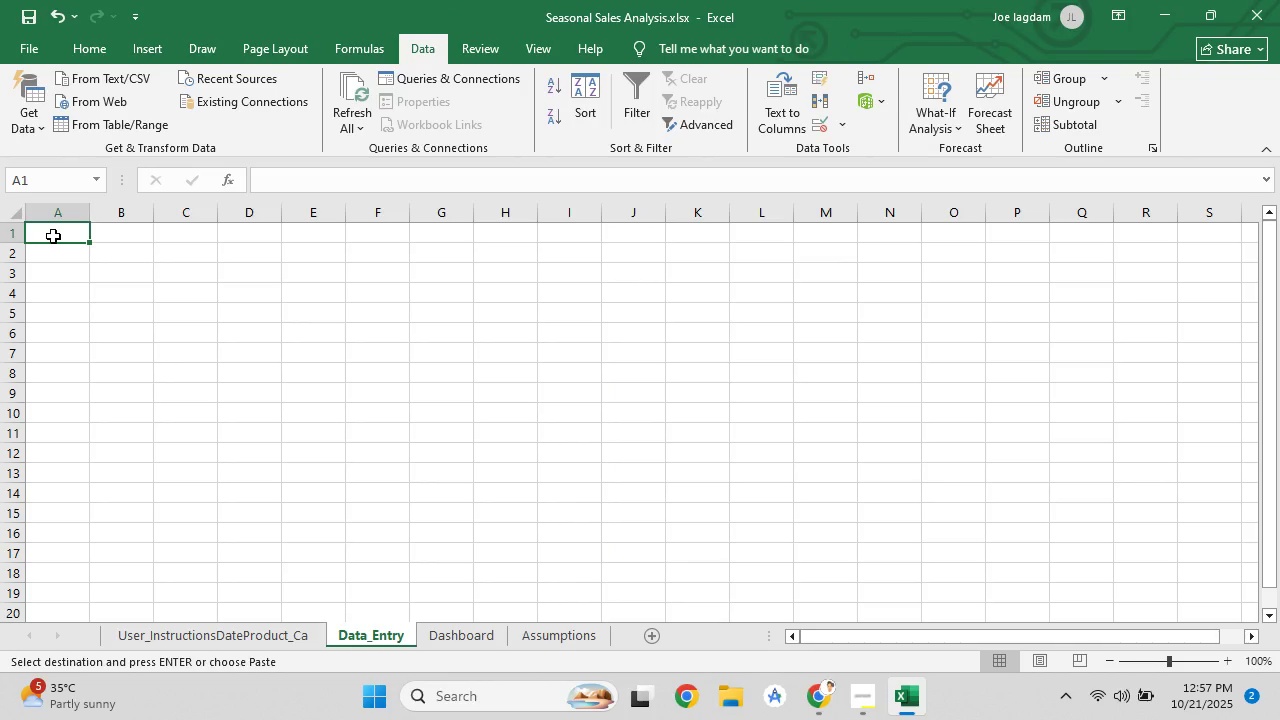 
key(Control+V)
 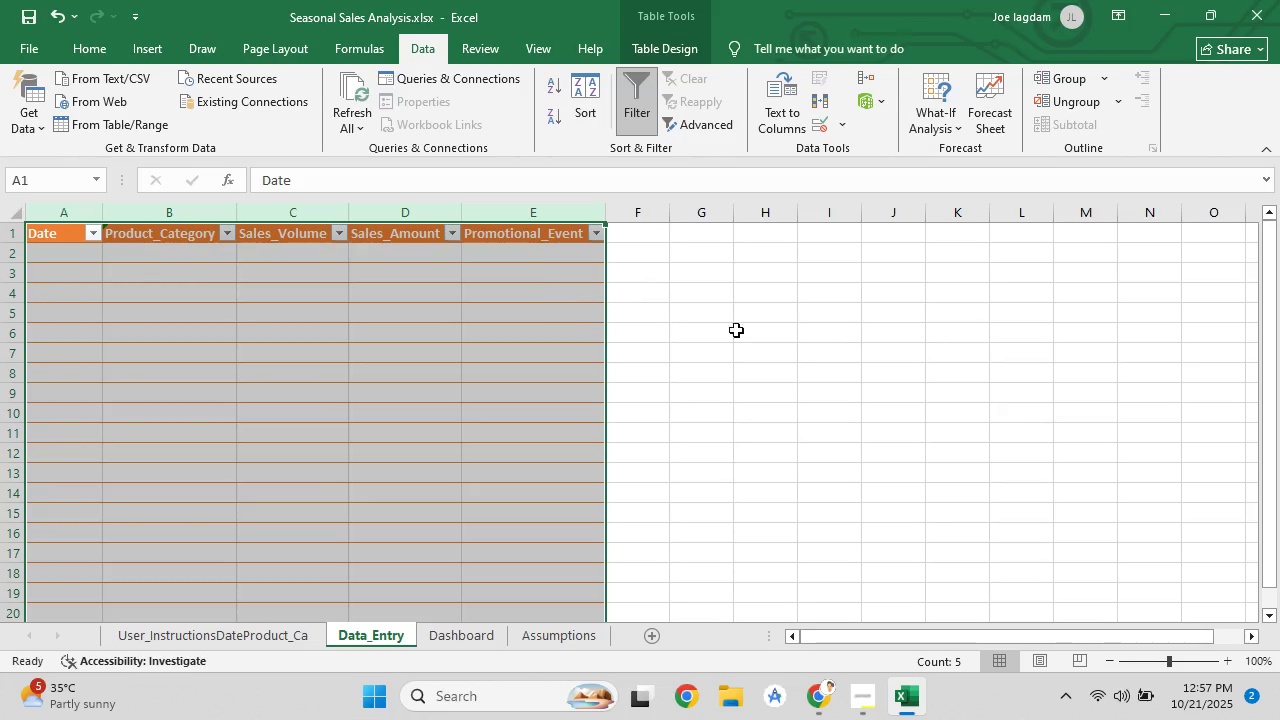 
left_click([754, 330])
 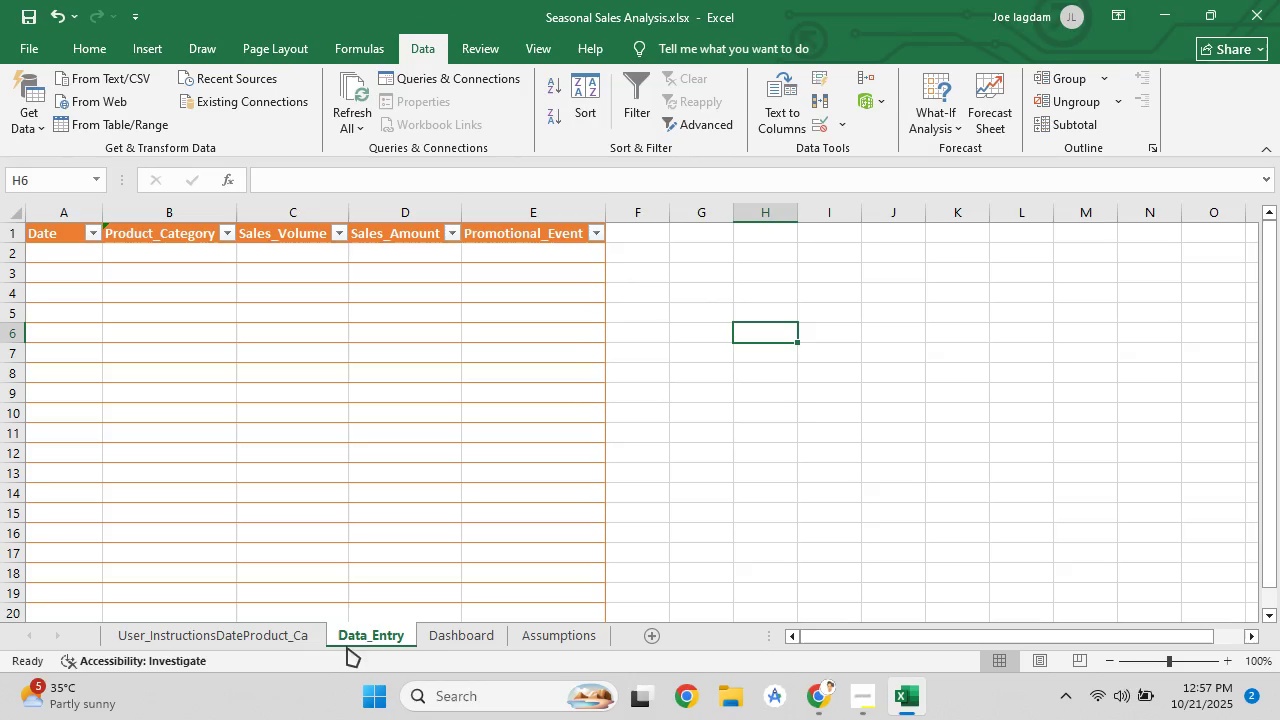 
left_click_drag(start_coordinate=[369, 637], to_coordinate=[222, 637])
 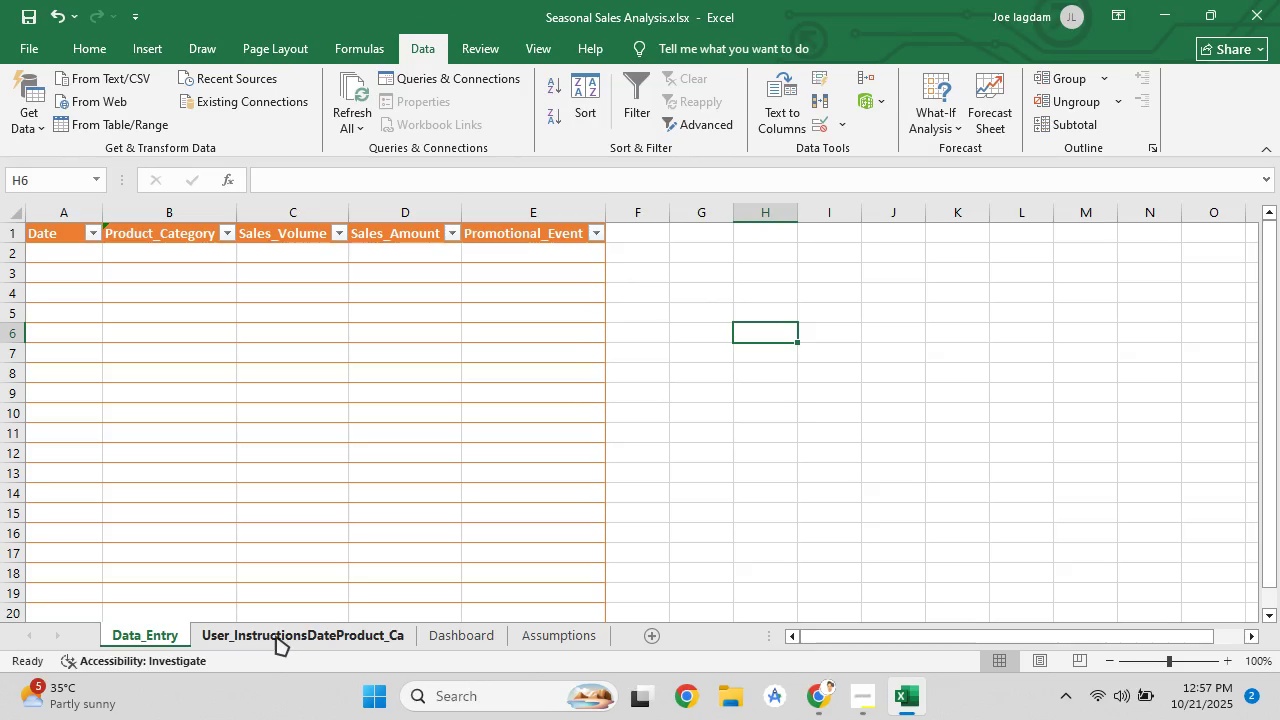 
left_click_drag(start_coordinate=[276, 636], to_coordinate=[634, 635])
 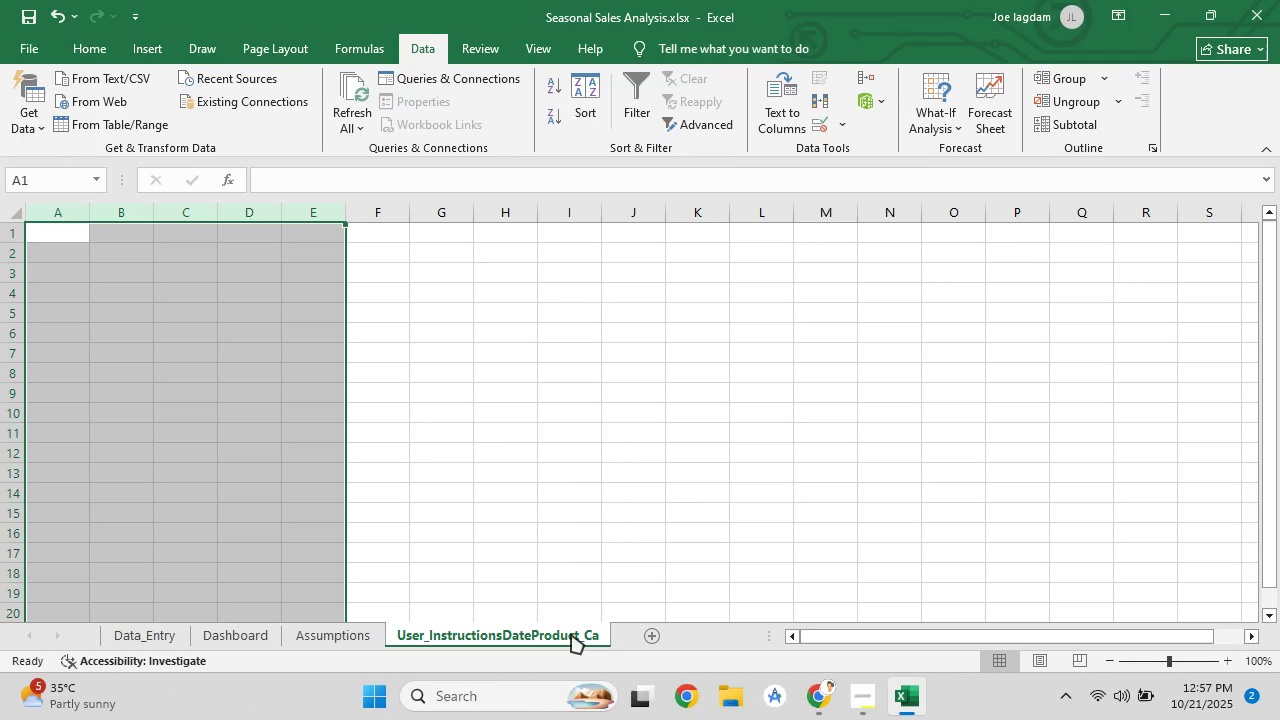 
left_click([571, 634])
 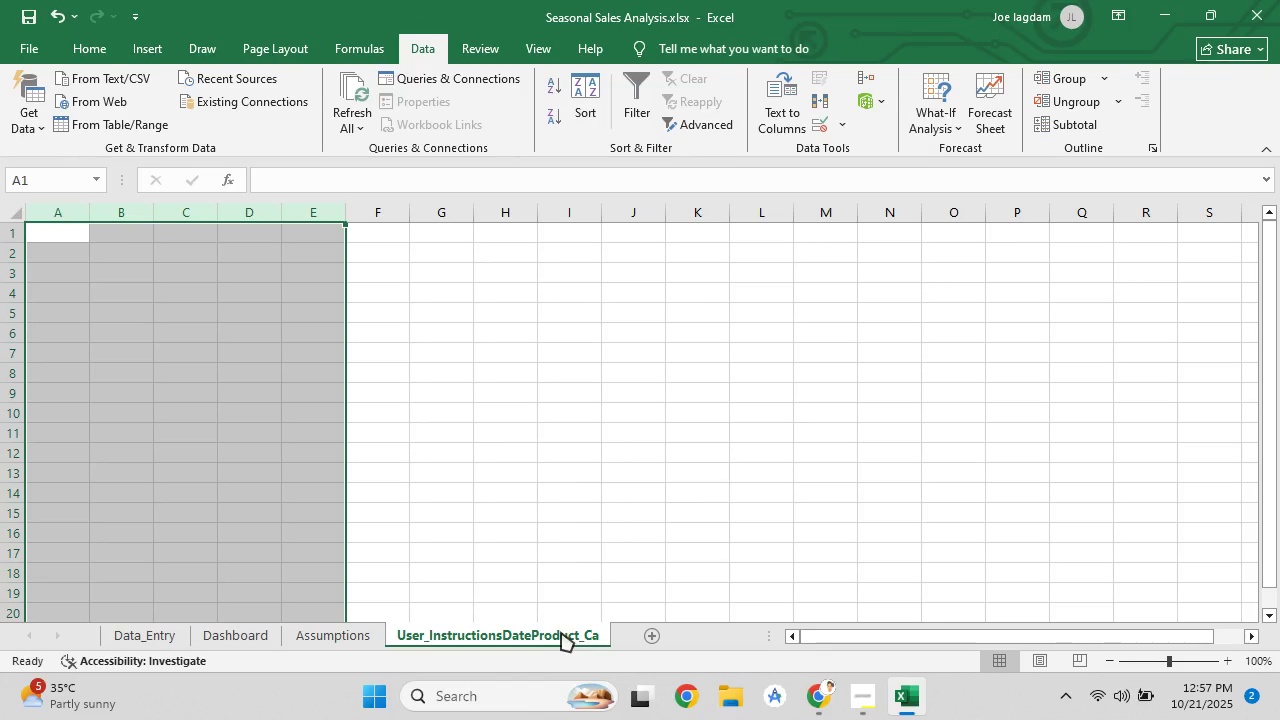 
double_click([529, 631])
 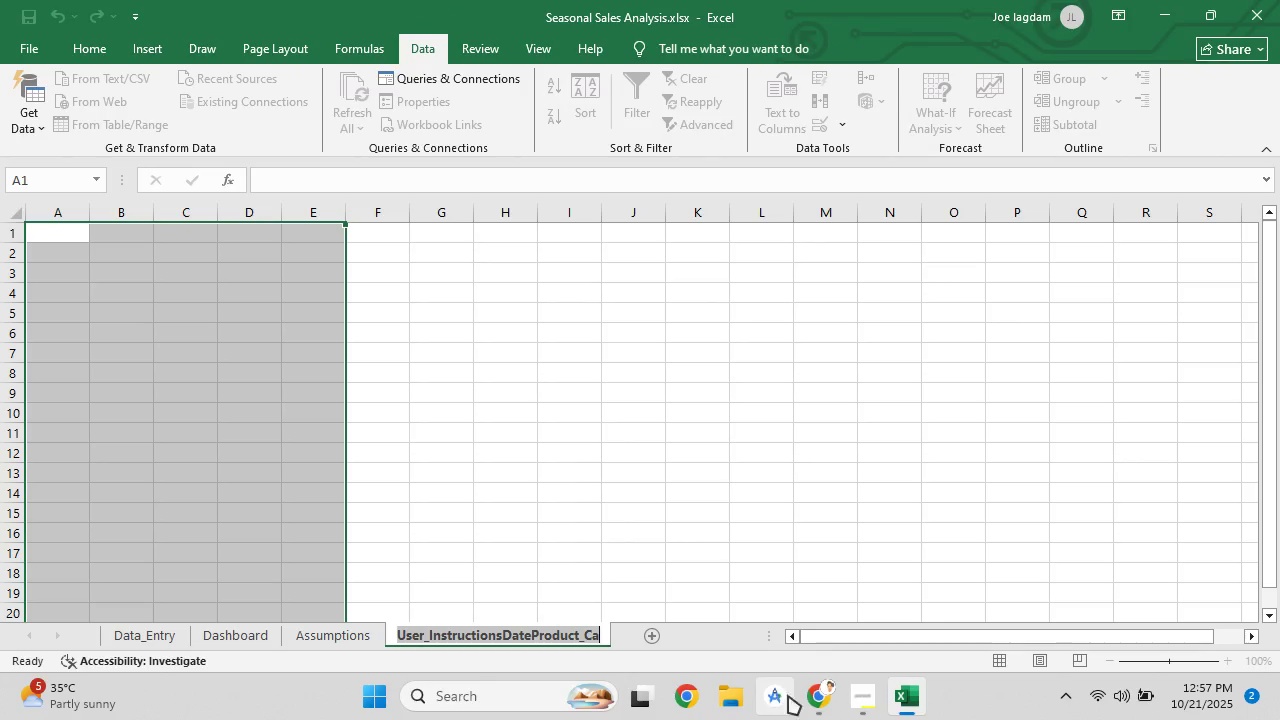 
left_click([815, 695])
 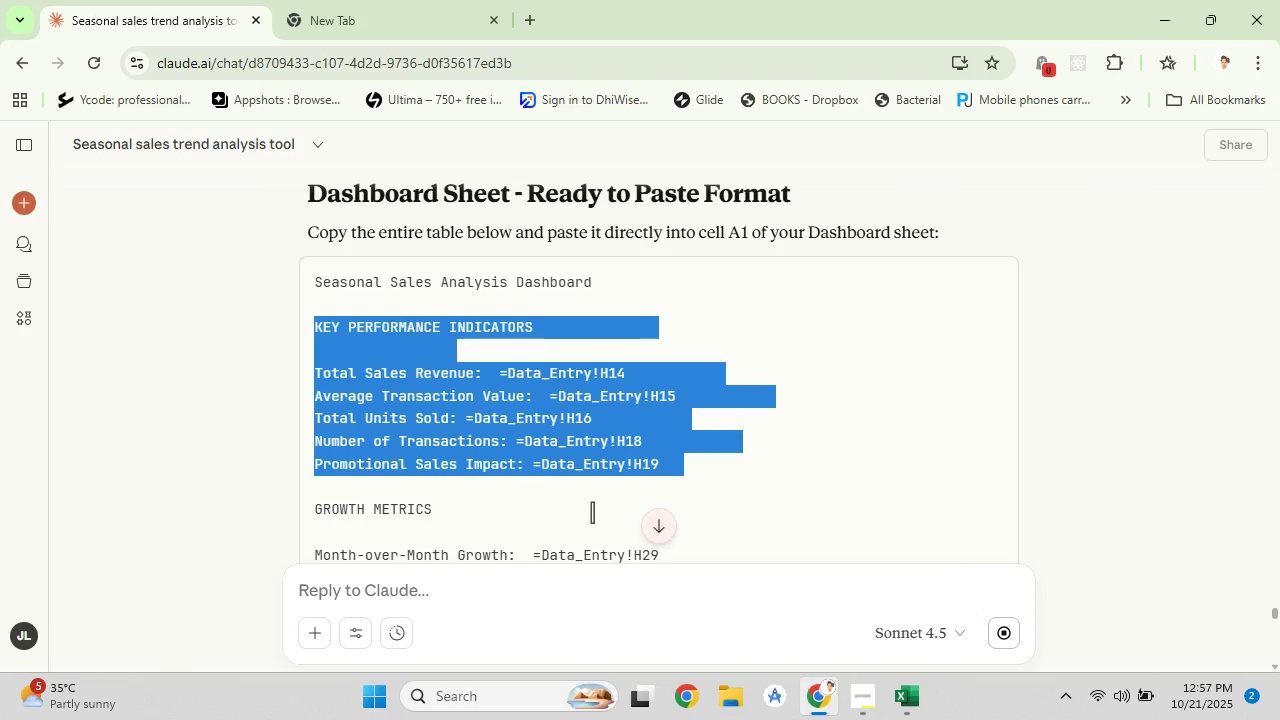 
scroll: coordinate [589, 508], scroll_direction: up, amount: 6.0
 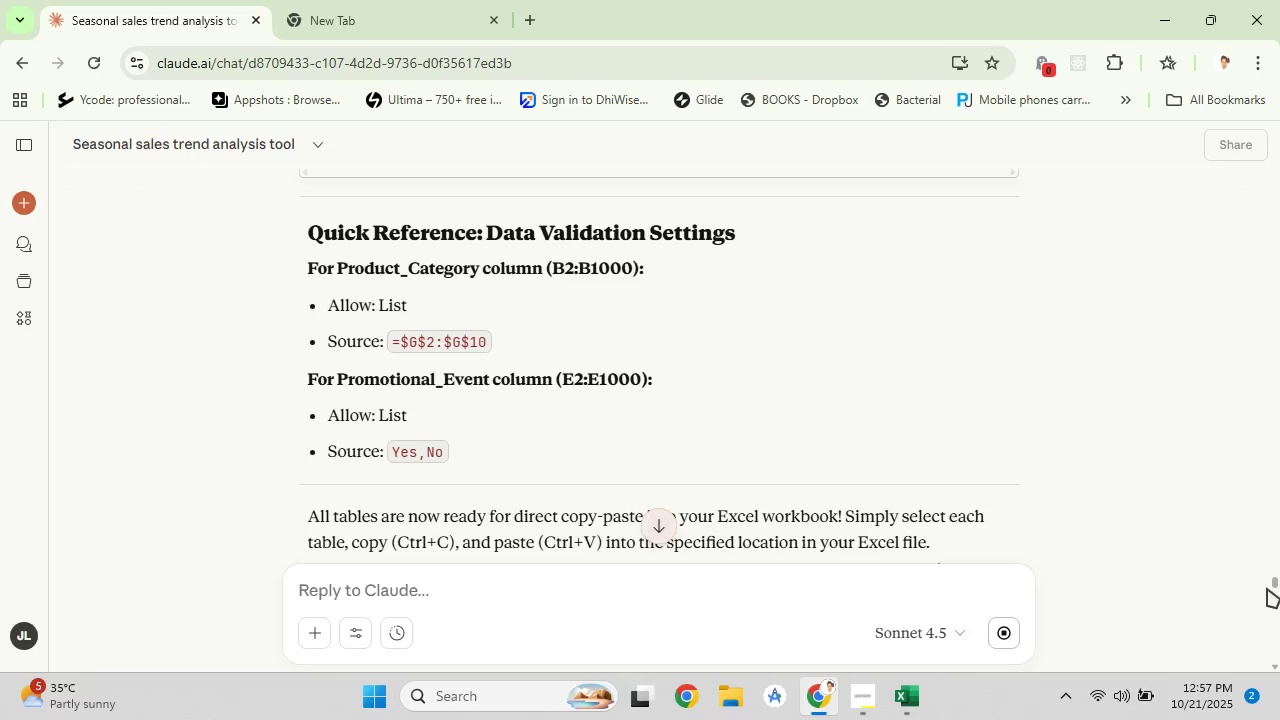 
left_click_drag(start_coordinate=[1272, 583], to_coordinate=[1238, 181])
 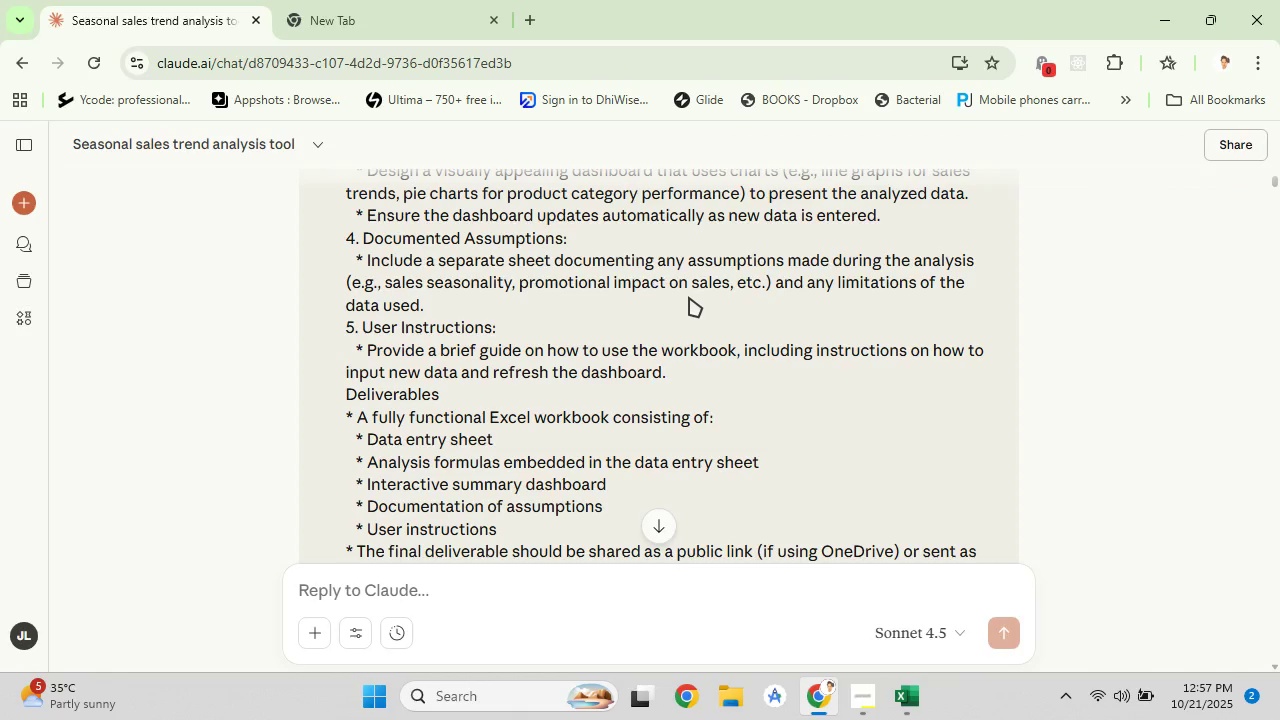 
scroll: coordinate [683, 297], scroll_direction: up, amount: 6.0
 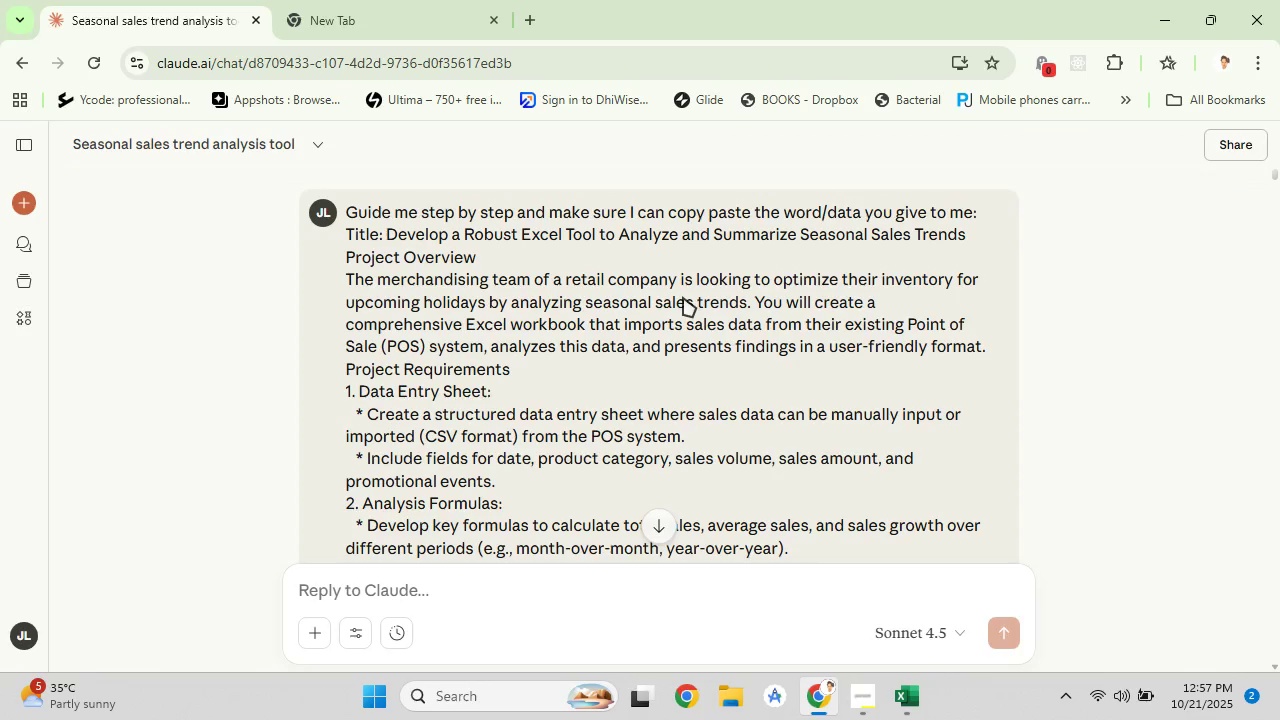 
scroll: coordinate [682, 297], scroll_direction: down, amount: 15.0
 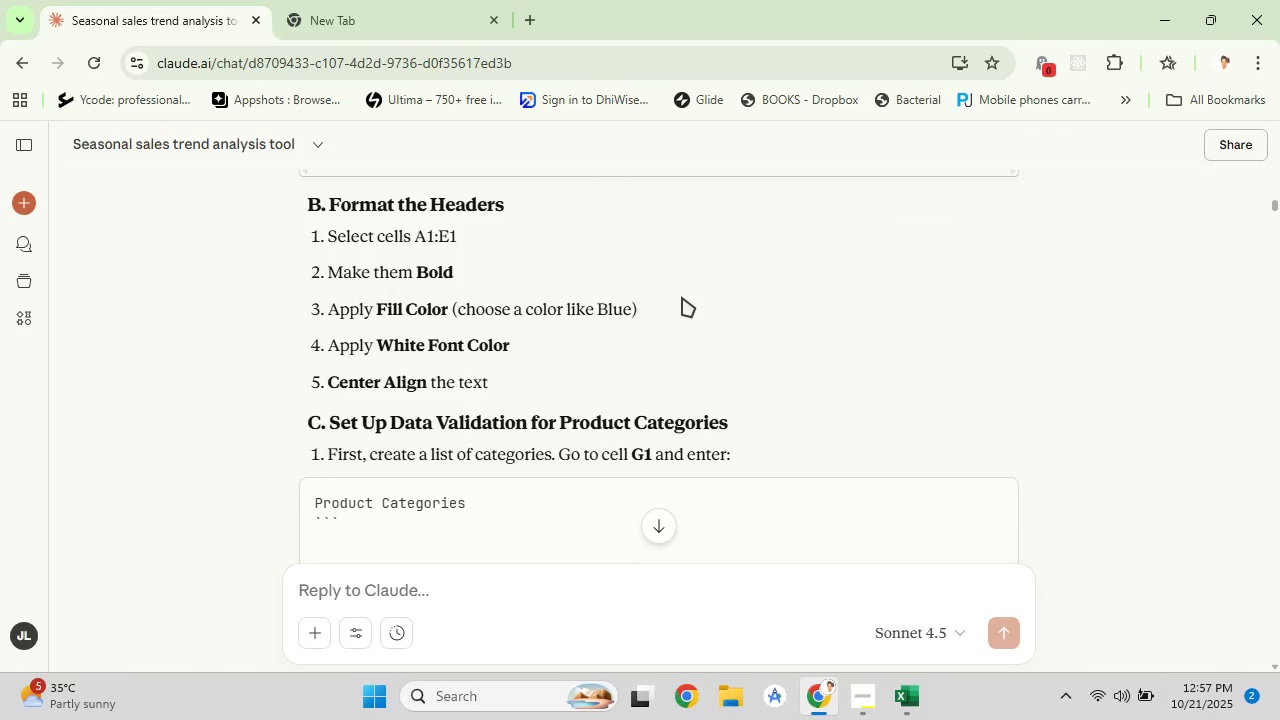 
scroll: coordinate [682, 297], scroll_direction: up, amount: 3.0
 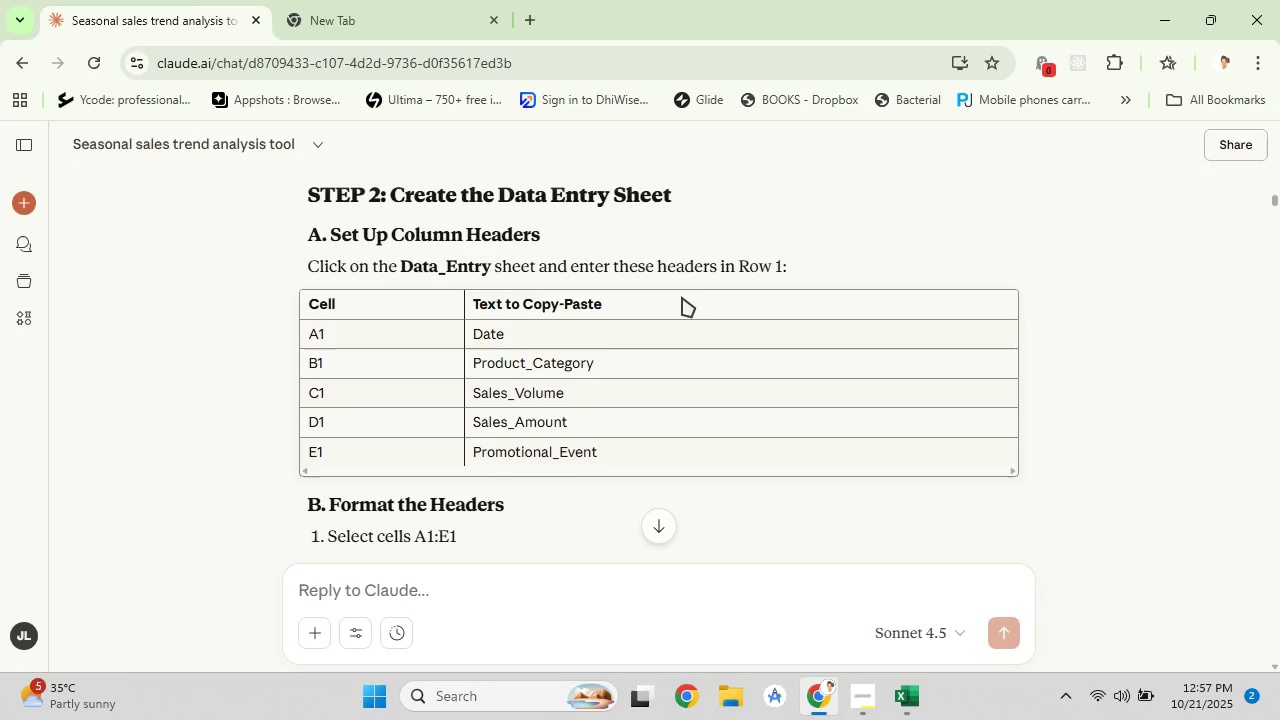 
scroll: coordinate [682, 297], scroll_direction: down, amount: 5.0
 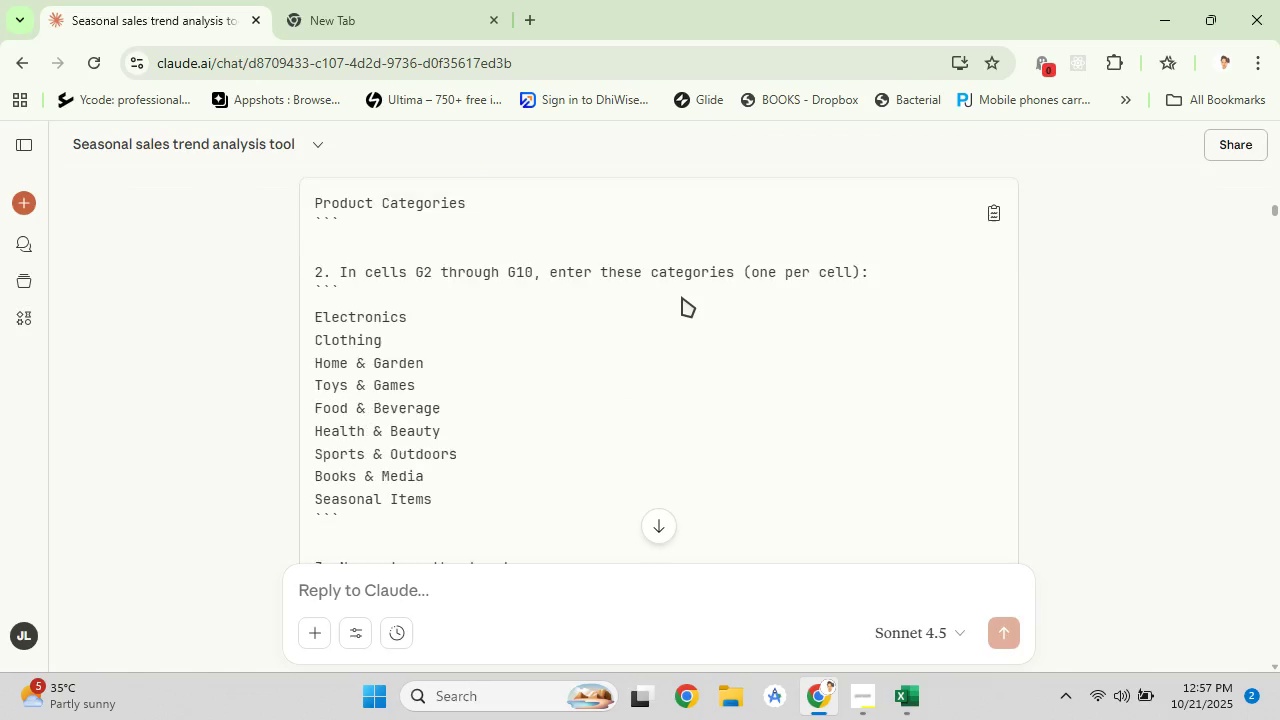 
scroll: coordinate [682, 297], scroll_direction: up, amount: 10.0
 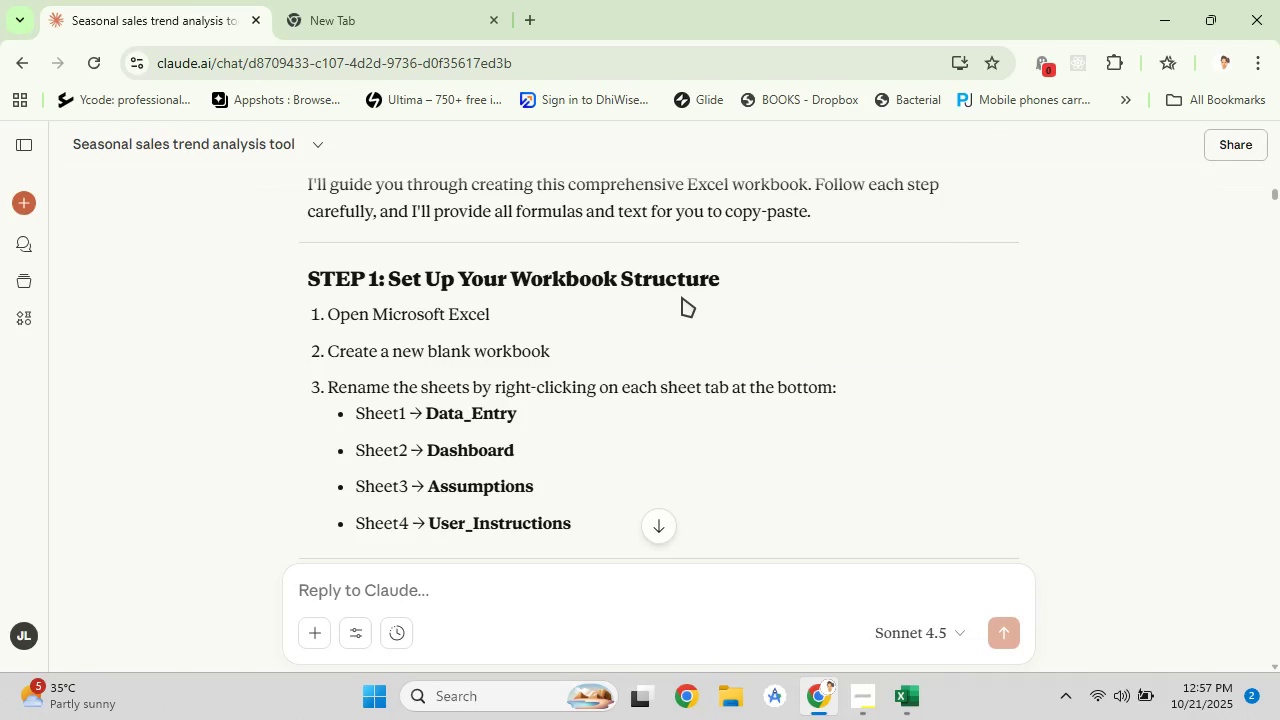 
scroll: coordinate [682, 297], scroll_direction: down, amount: 2.0
 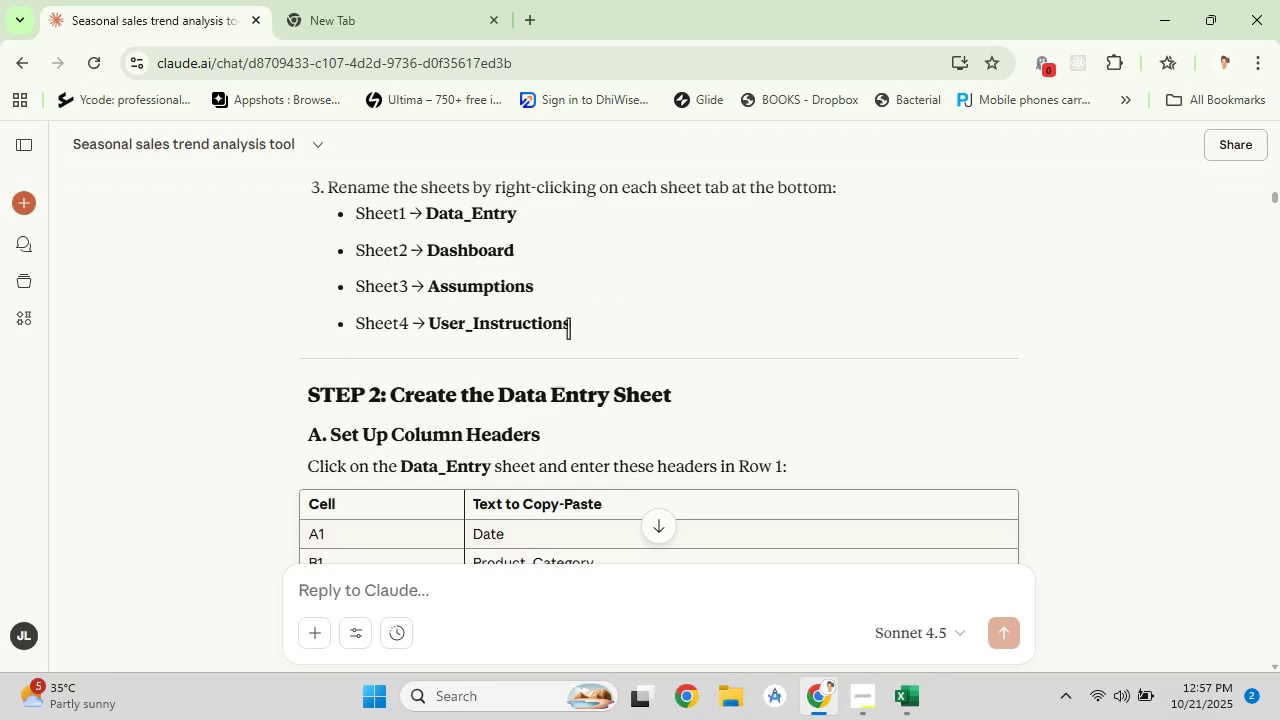 
left_click_drag(start_coordinate=[575, 323], to_coordinate=[430, 332])
 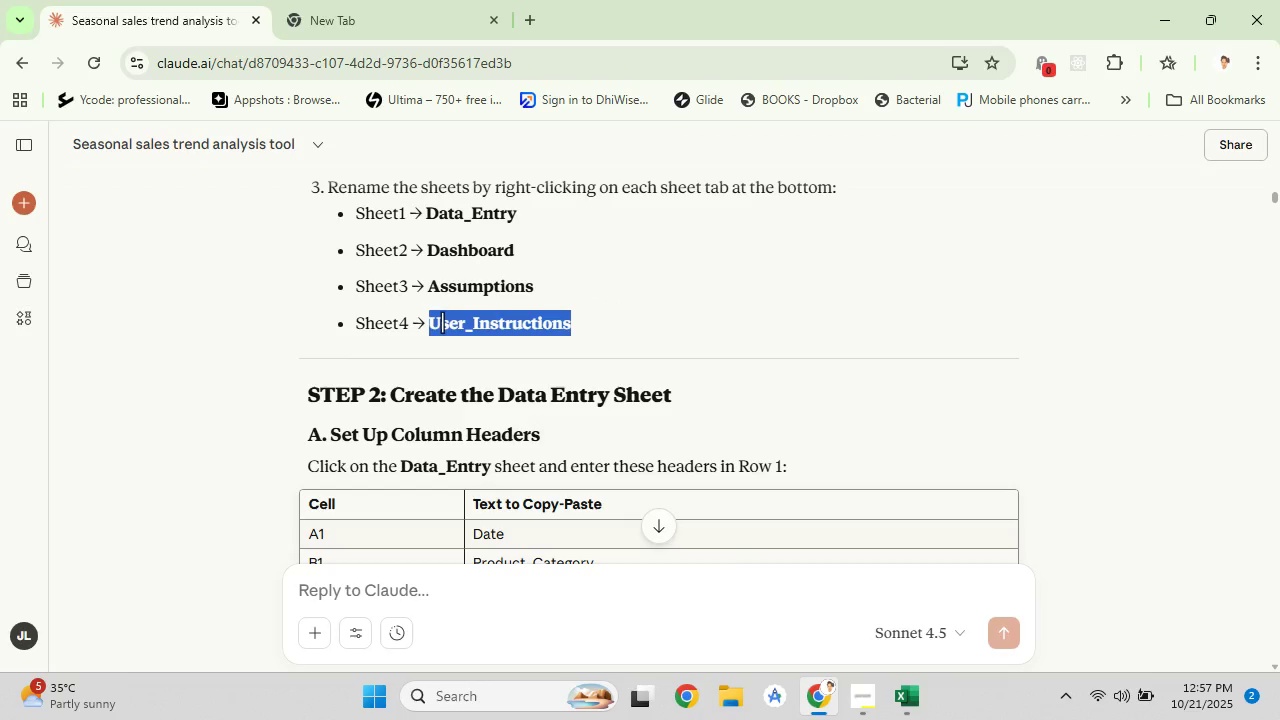 
right_click([442, 322])
 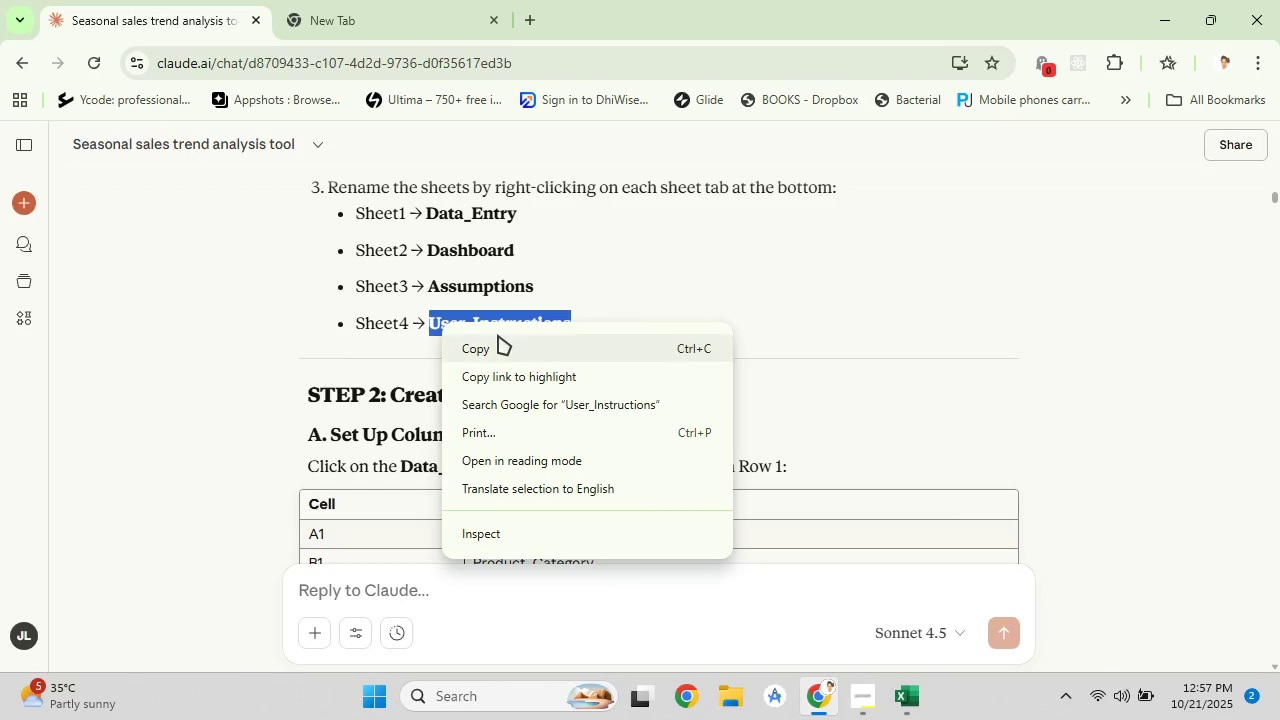 
left_click([498, 335])
 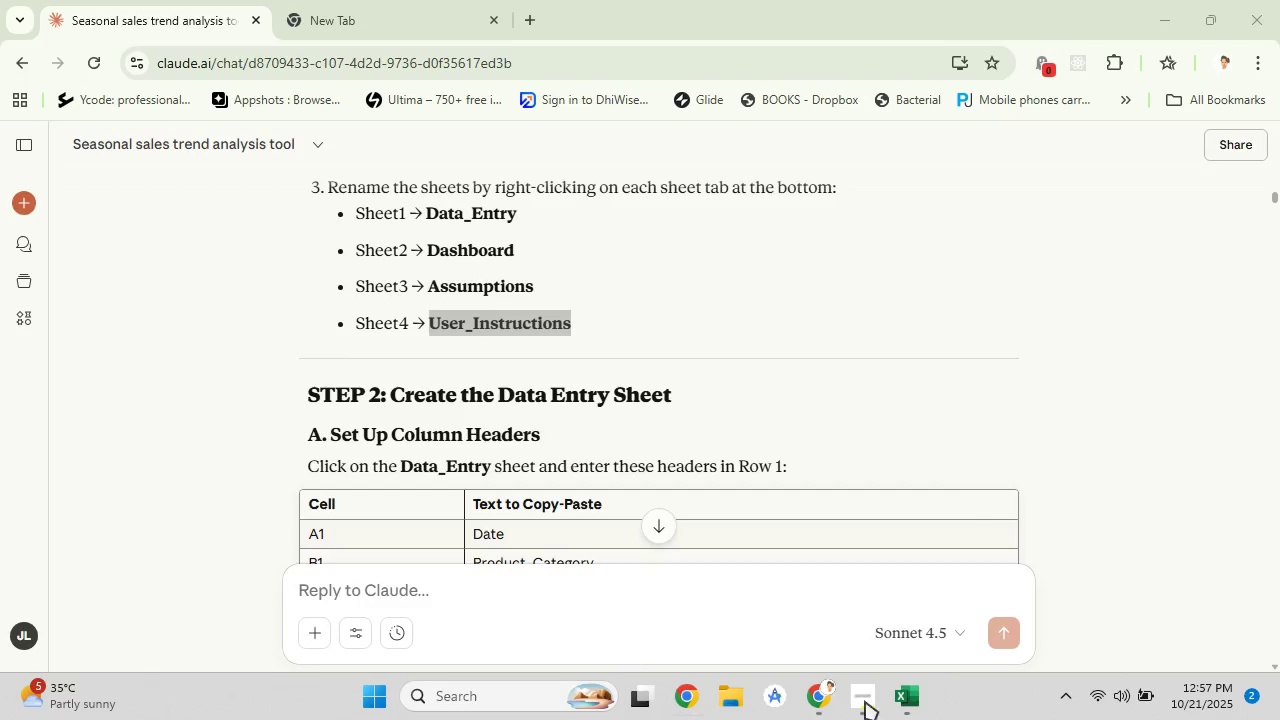 
left_click([903, 710])
 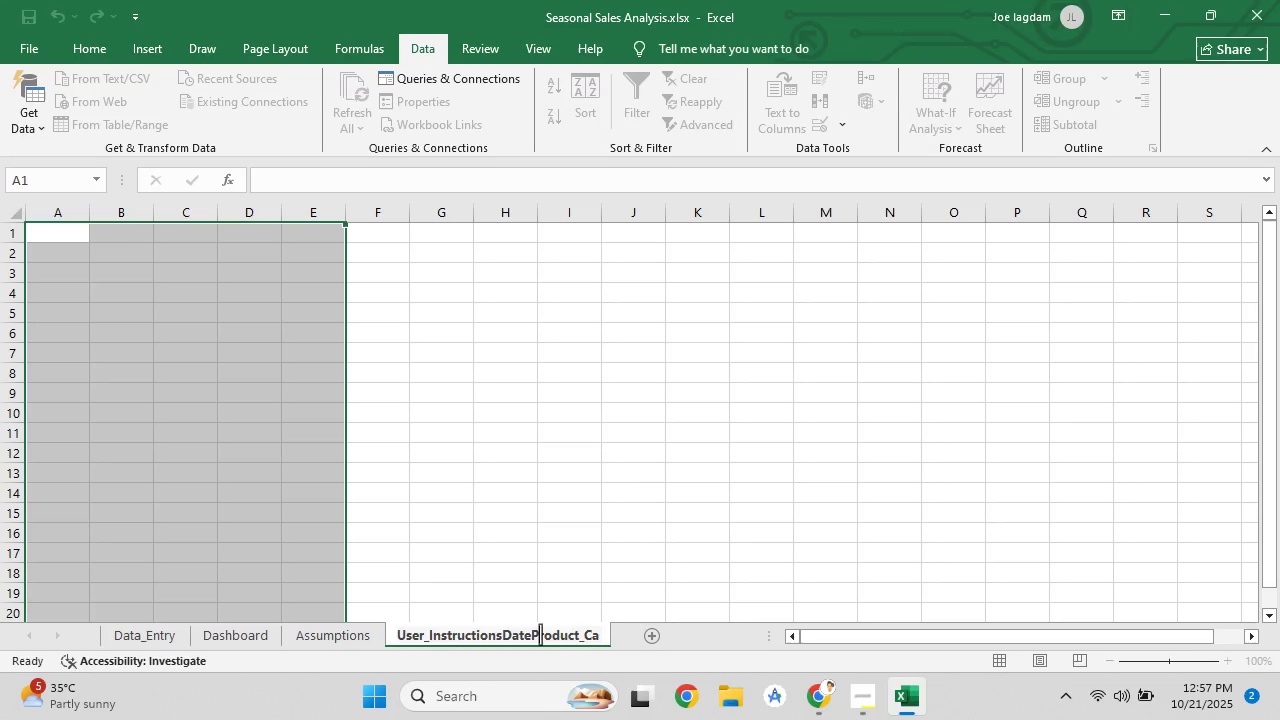 
double_click([540, 634])
 